 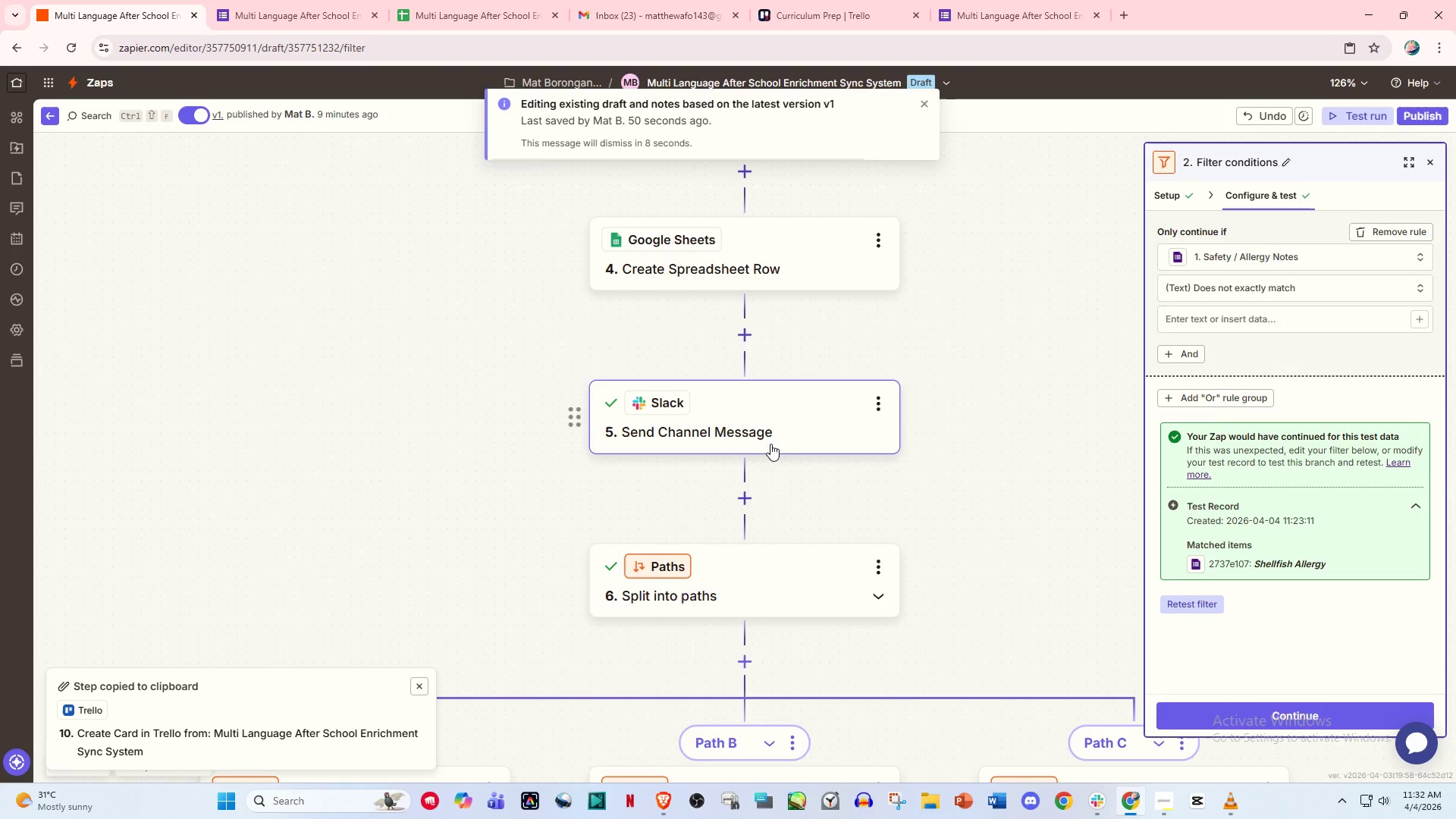 
scroll: coordinate [740, 413], scroll_direction: up, amount: 3.0
 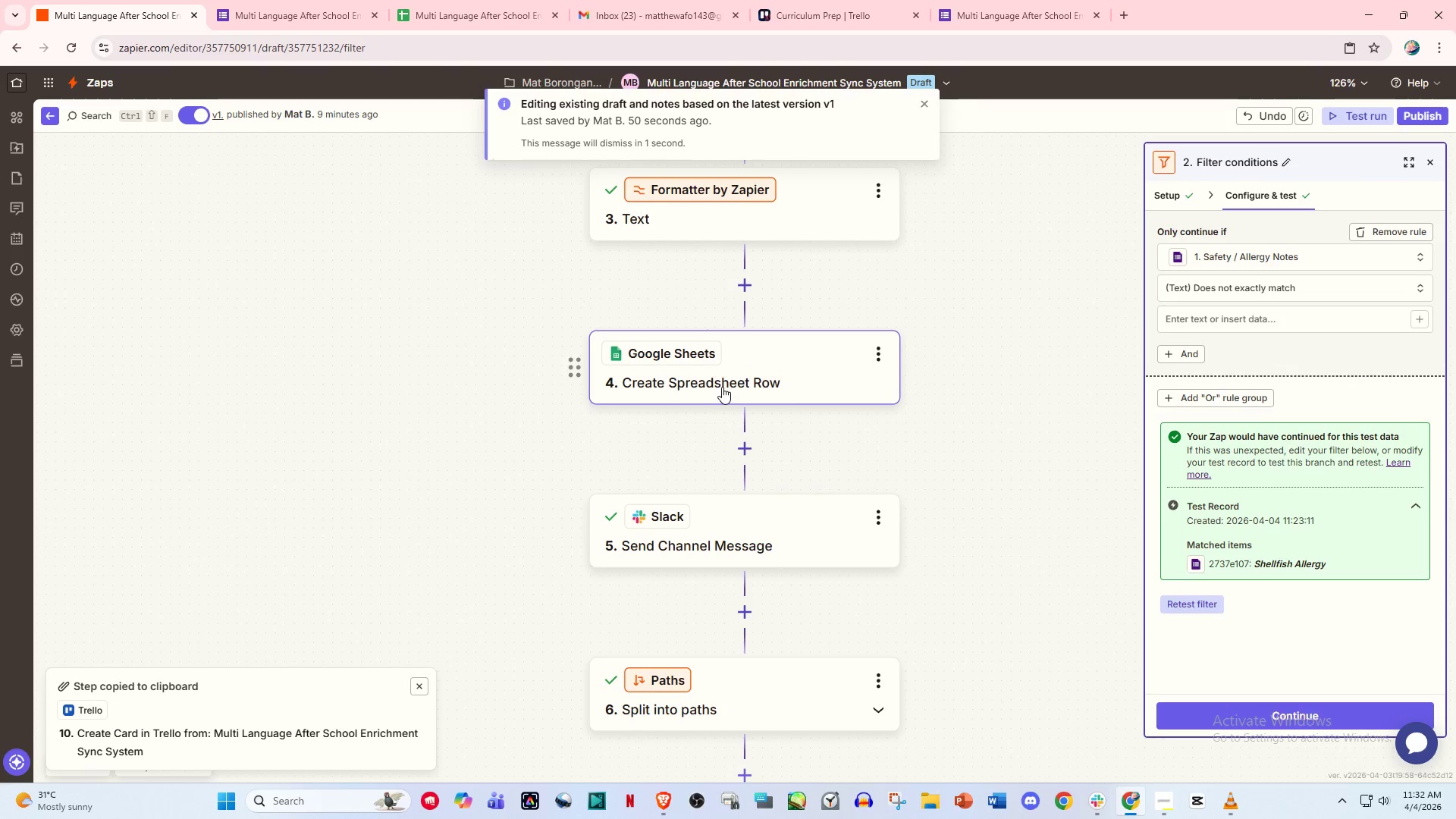 
wait(5.83)
 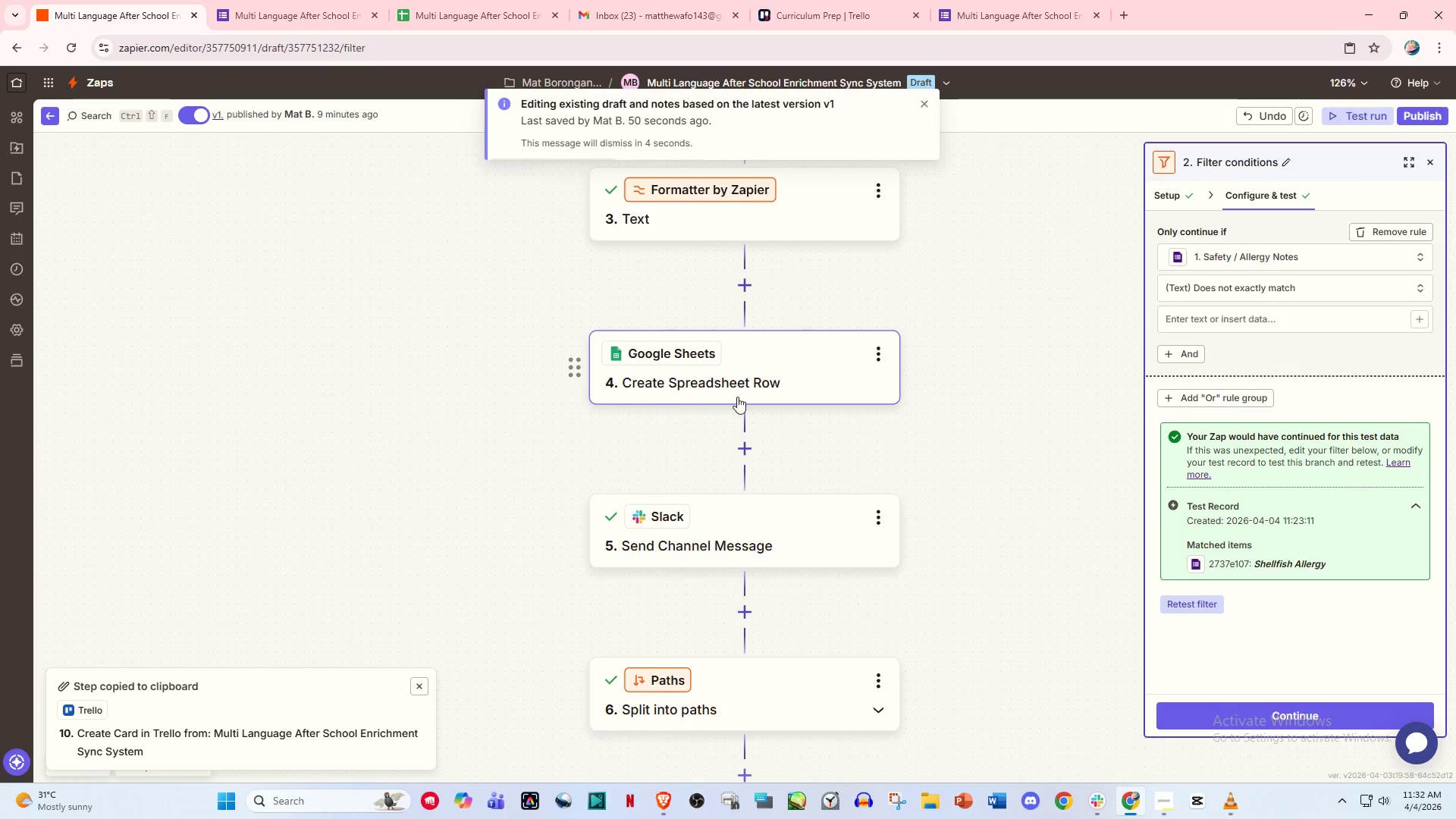 
scroll: coordinate [780, 407], scroll_direction: up, amount: 1.0
 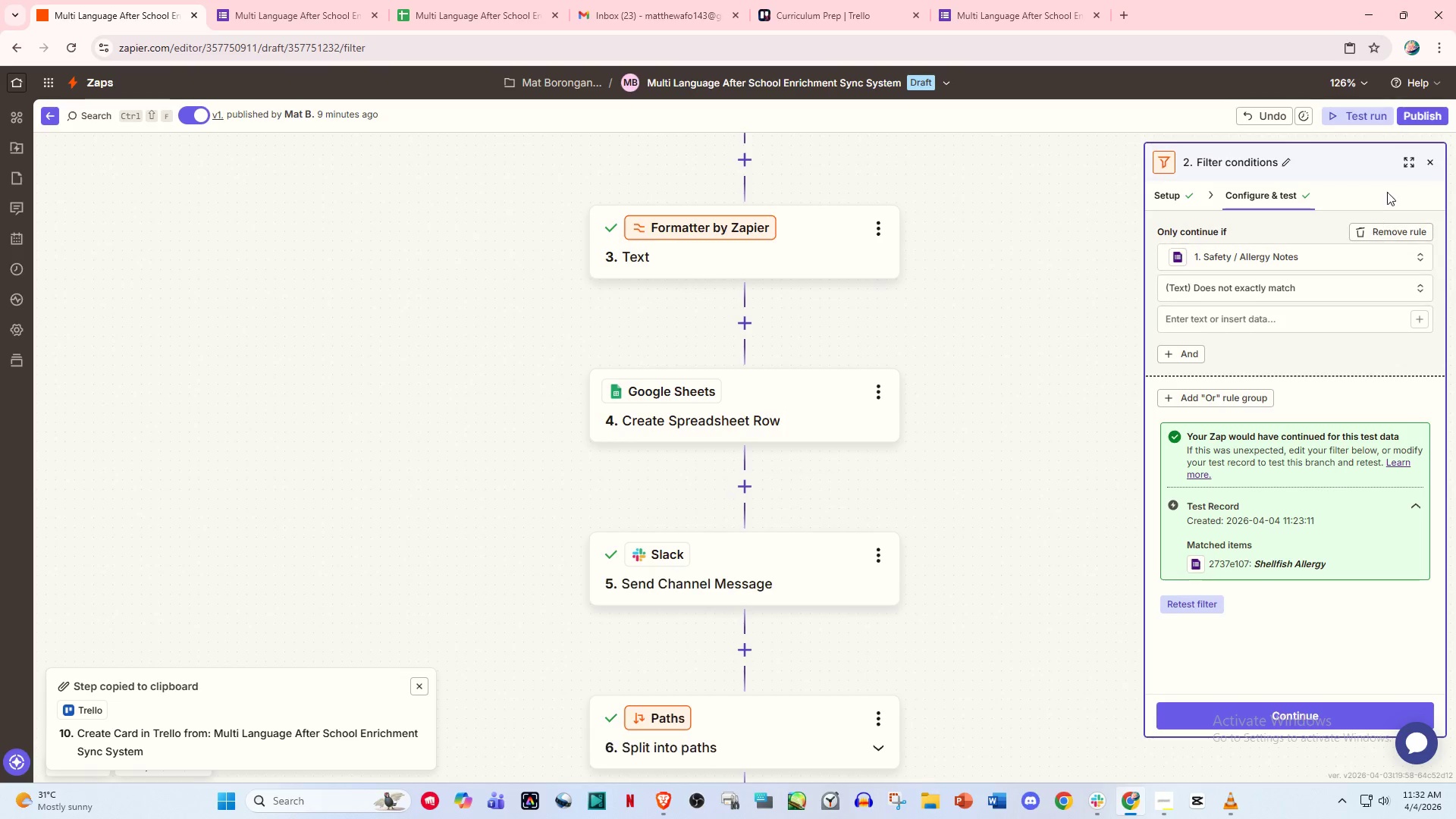 
left_click([1426, 160])
 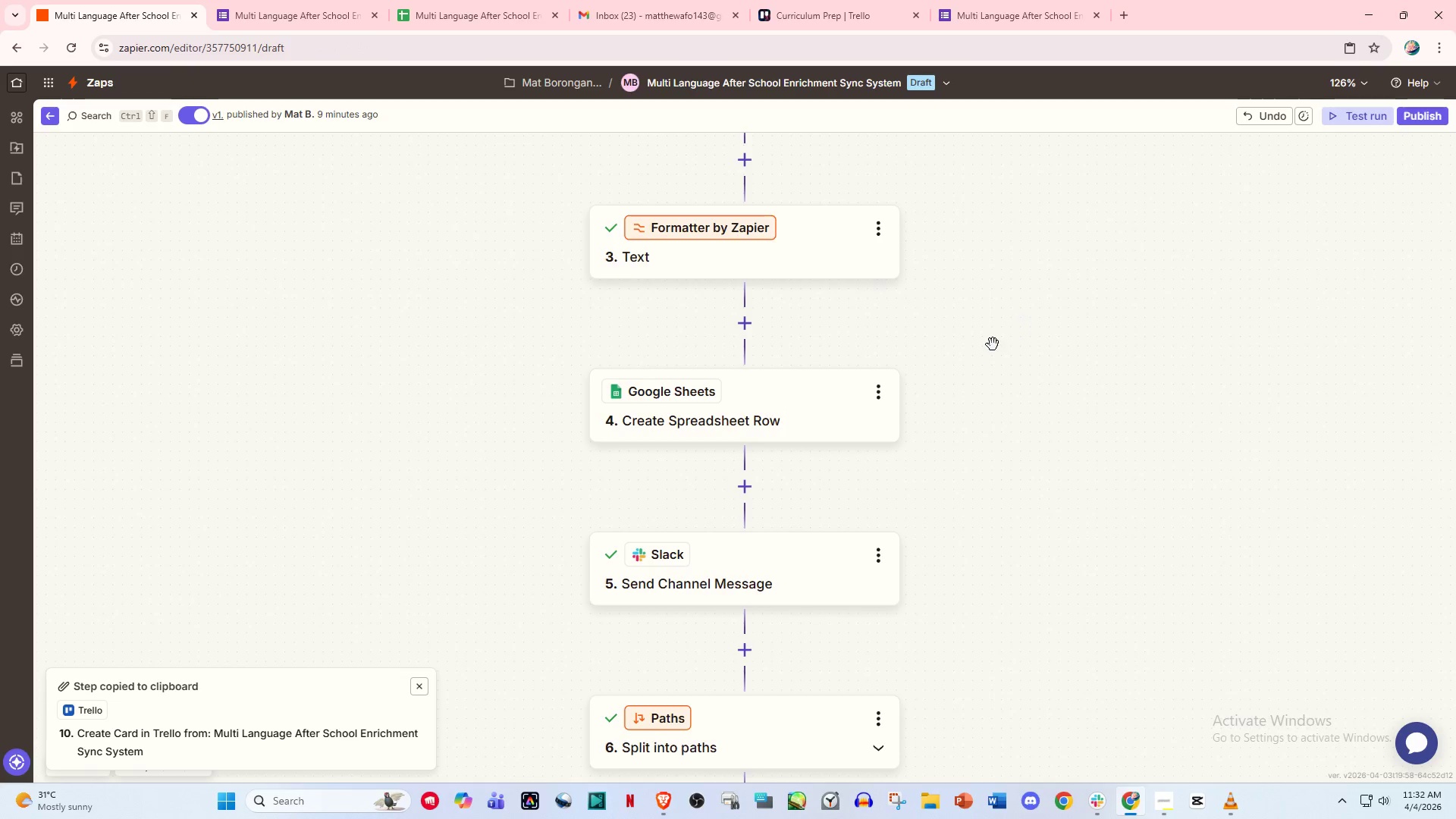 
scroll: coordinate [964, 337], scroll_direction: up, amount: 7.0
 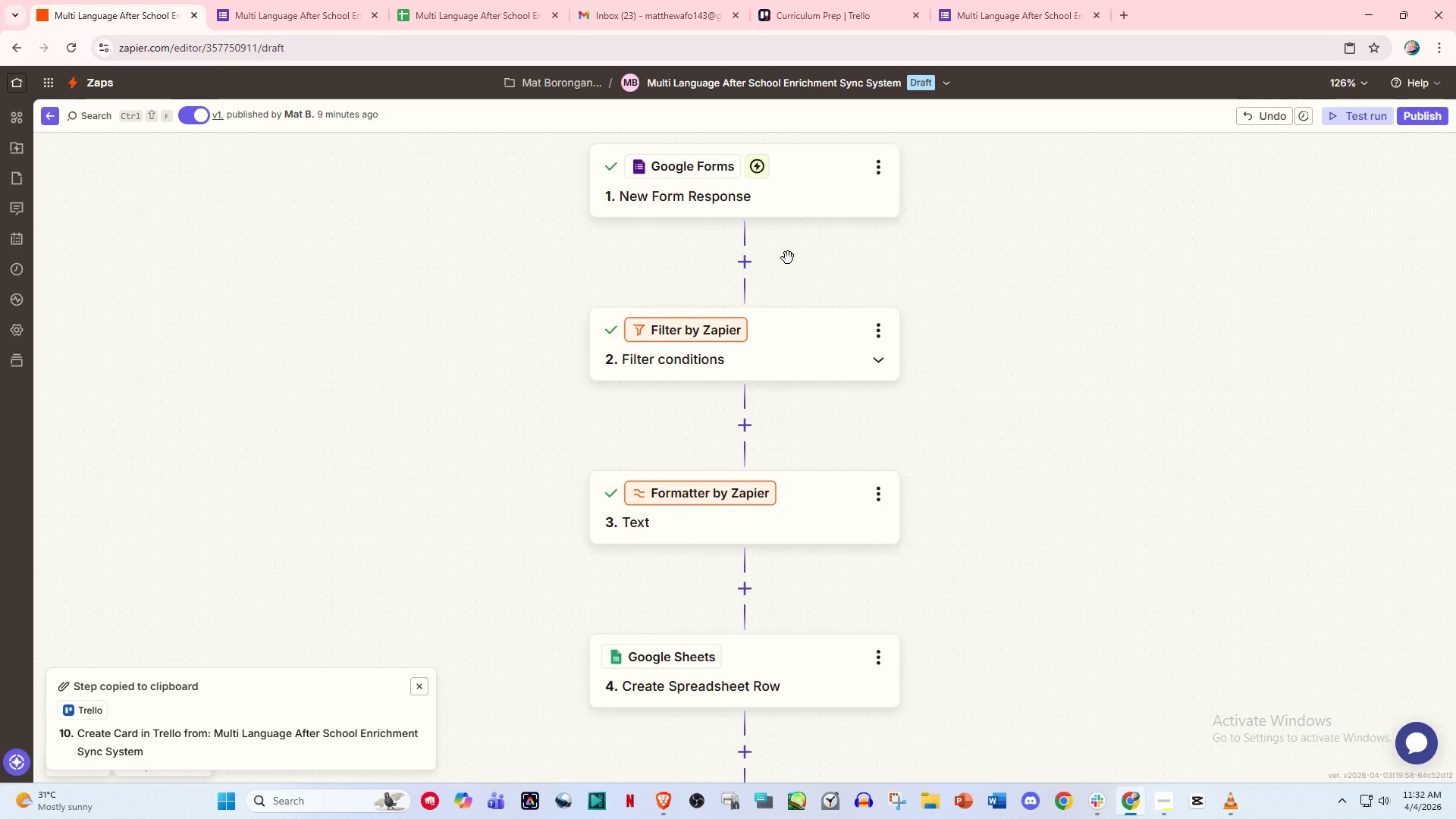 
scroll: coordinate [738, 558], scroll_direction: down, amount: 7.0
 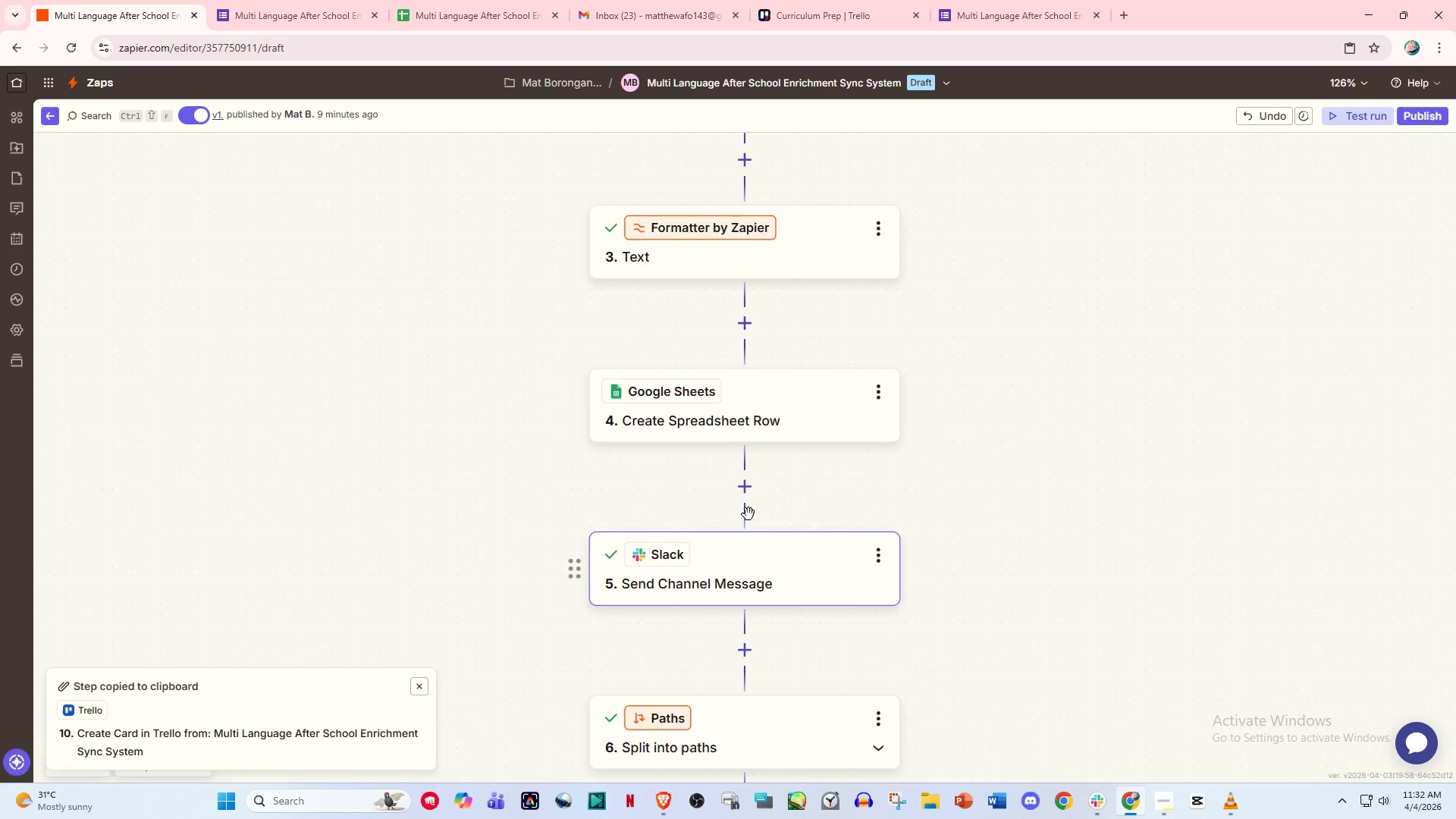 
mouse_move([766, 493])
 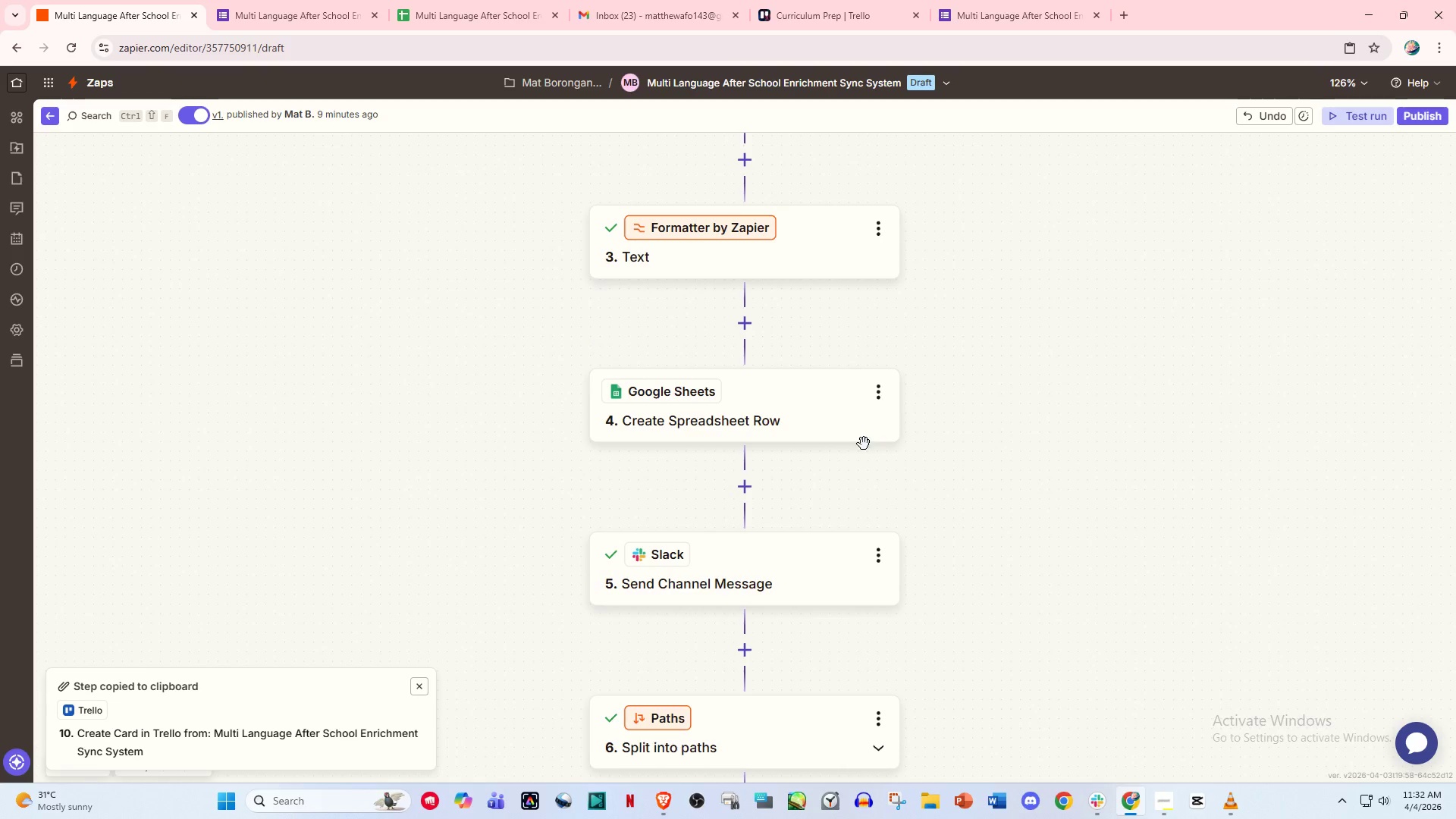 
mouse_move([757, 479])
 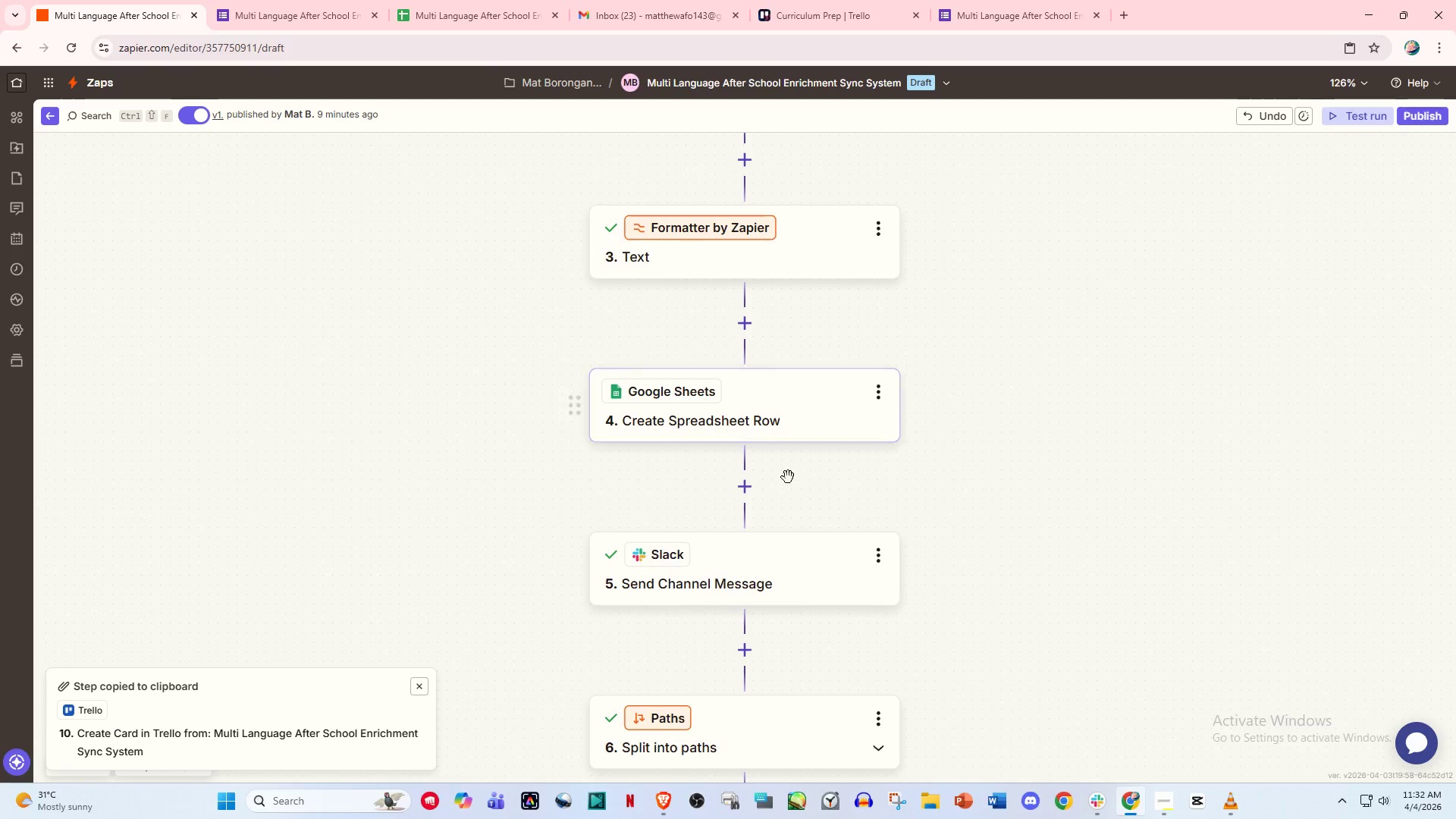 
mouse_move([749, 467])
 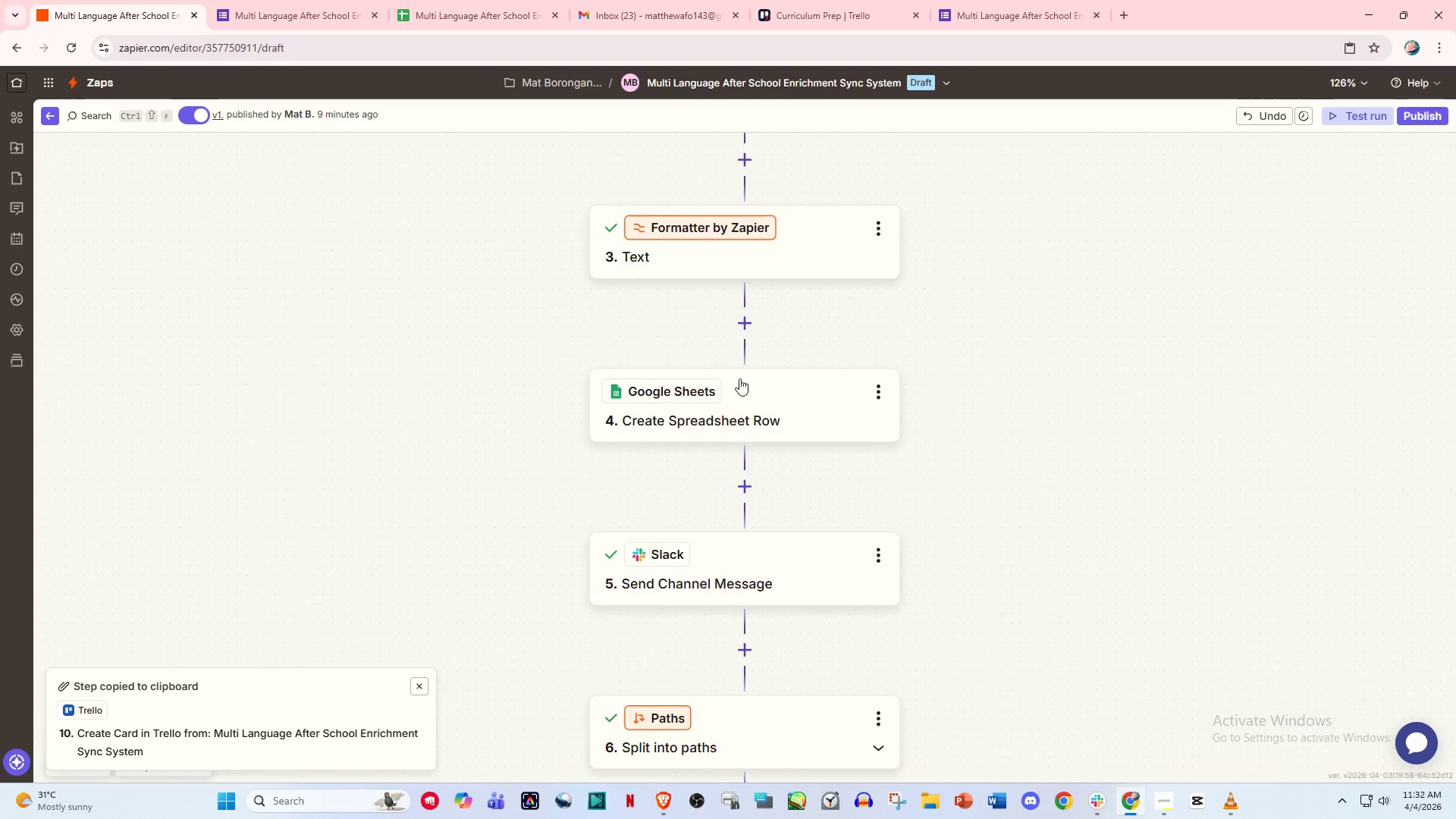 
scroll: coordinate [741, 381], scroll_direction: up, amount: 2.0
 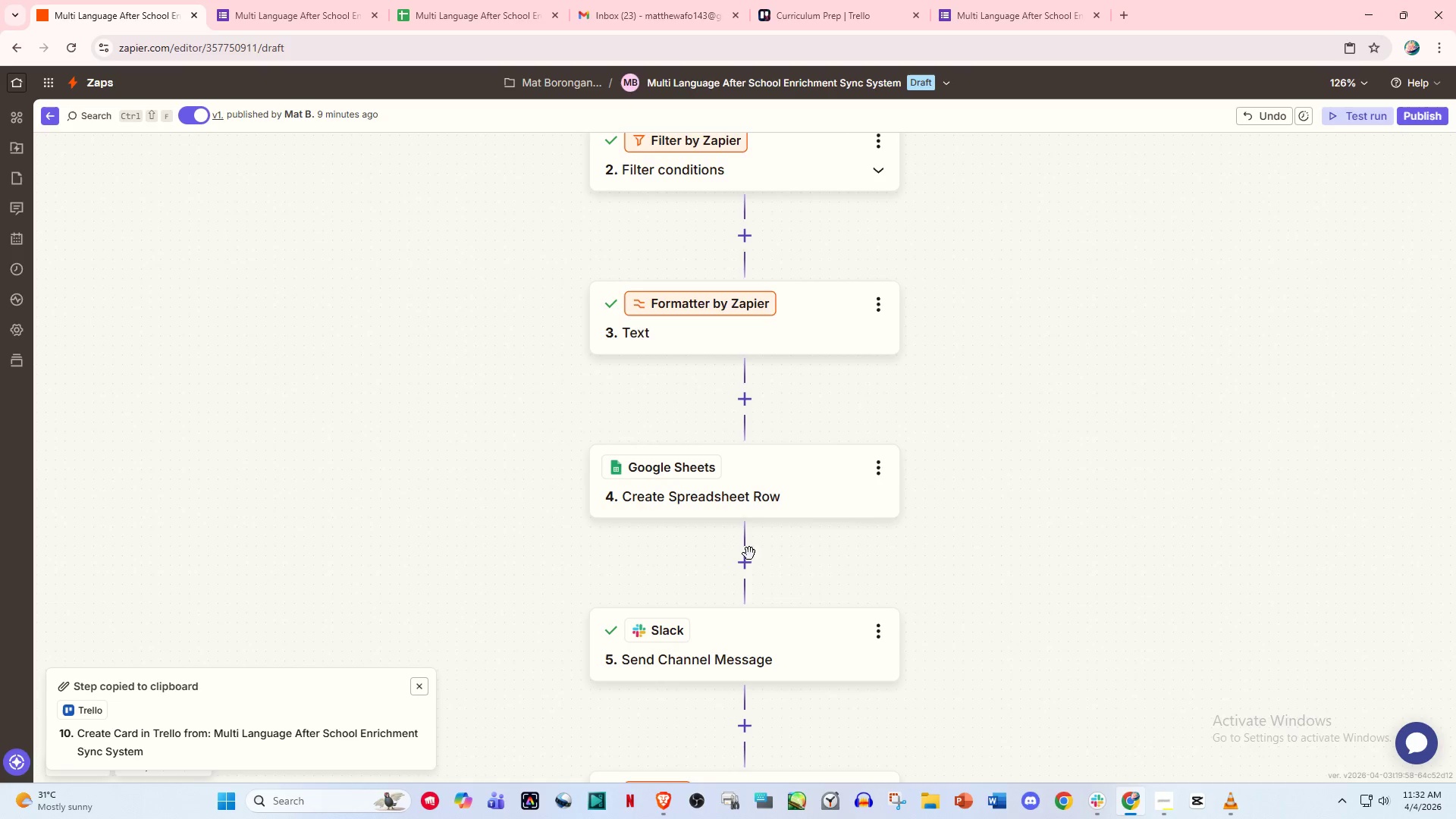 
left_click([747, 561])
 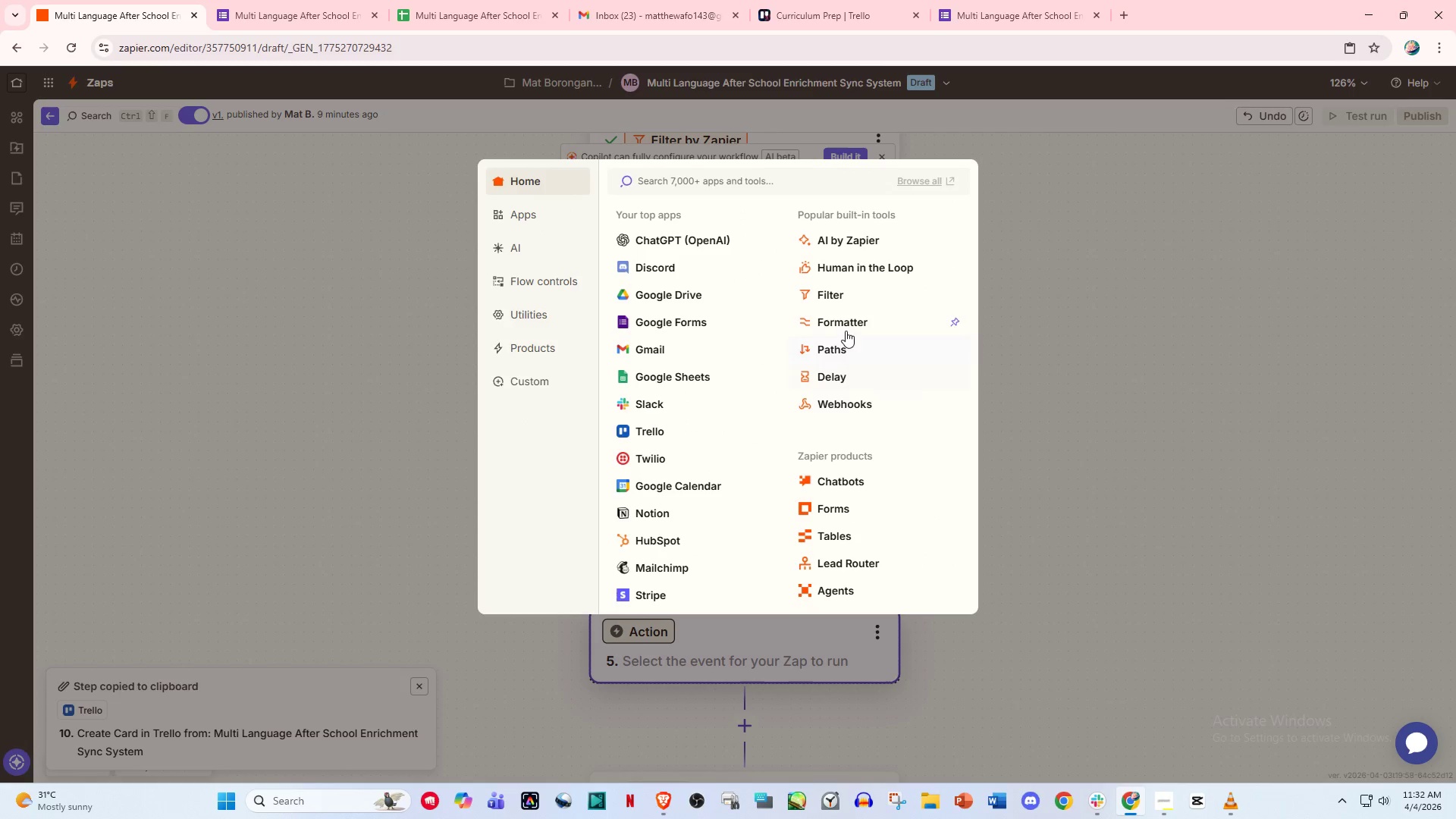 
left_click([846, 323])
 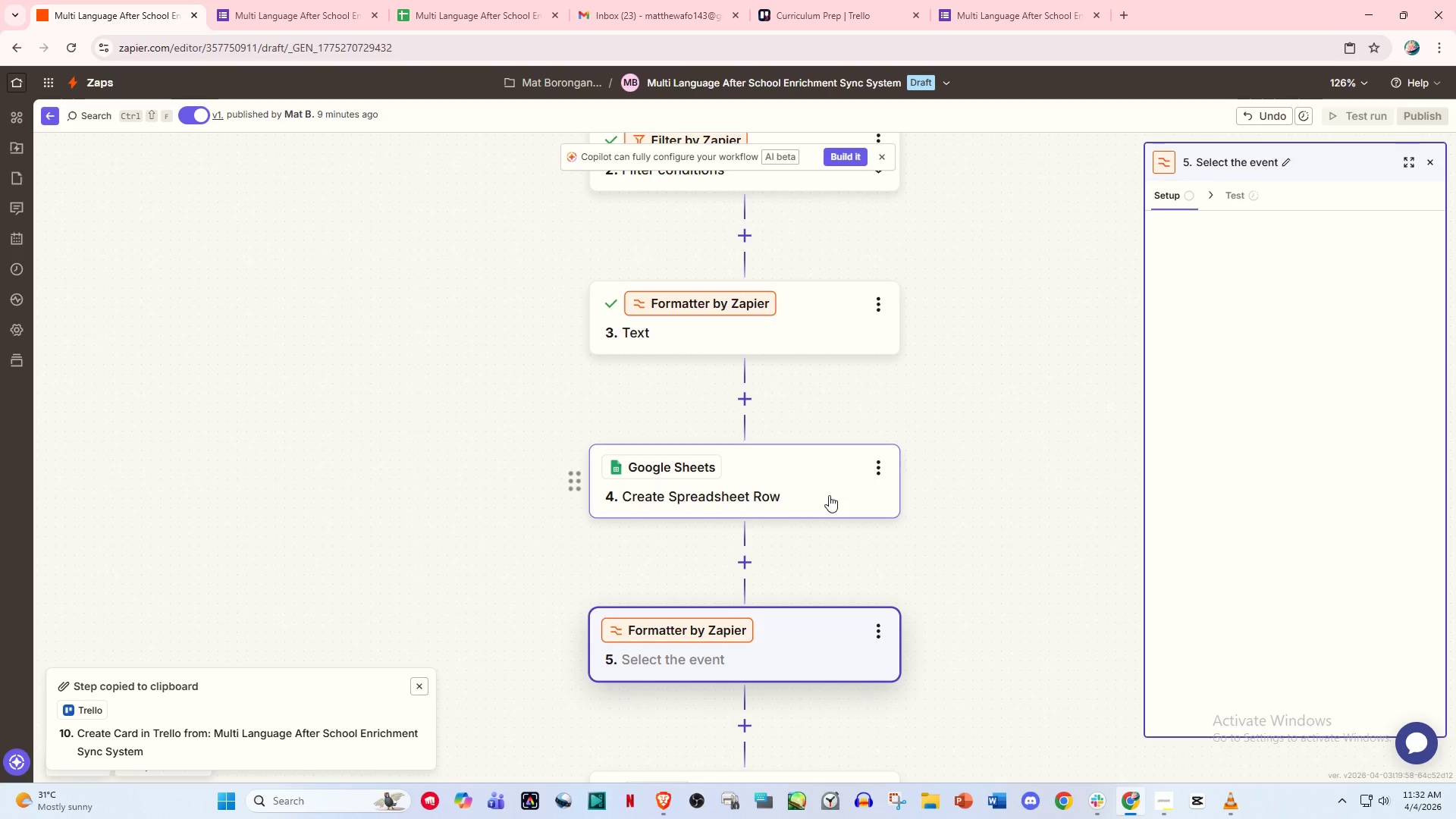 
scroll: coordinate [828, 508], scroll_direction: down, amount: 2.0
 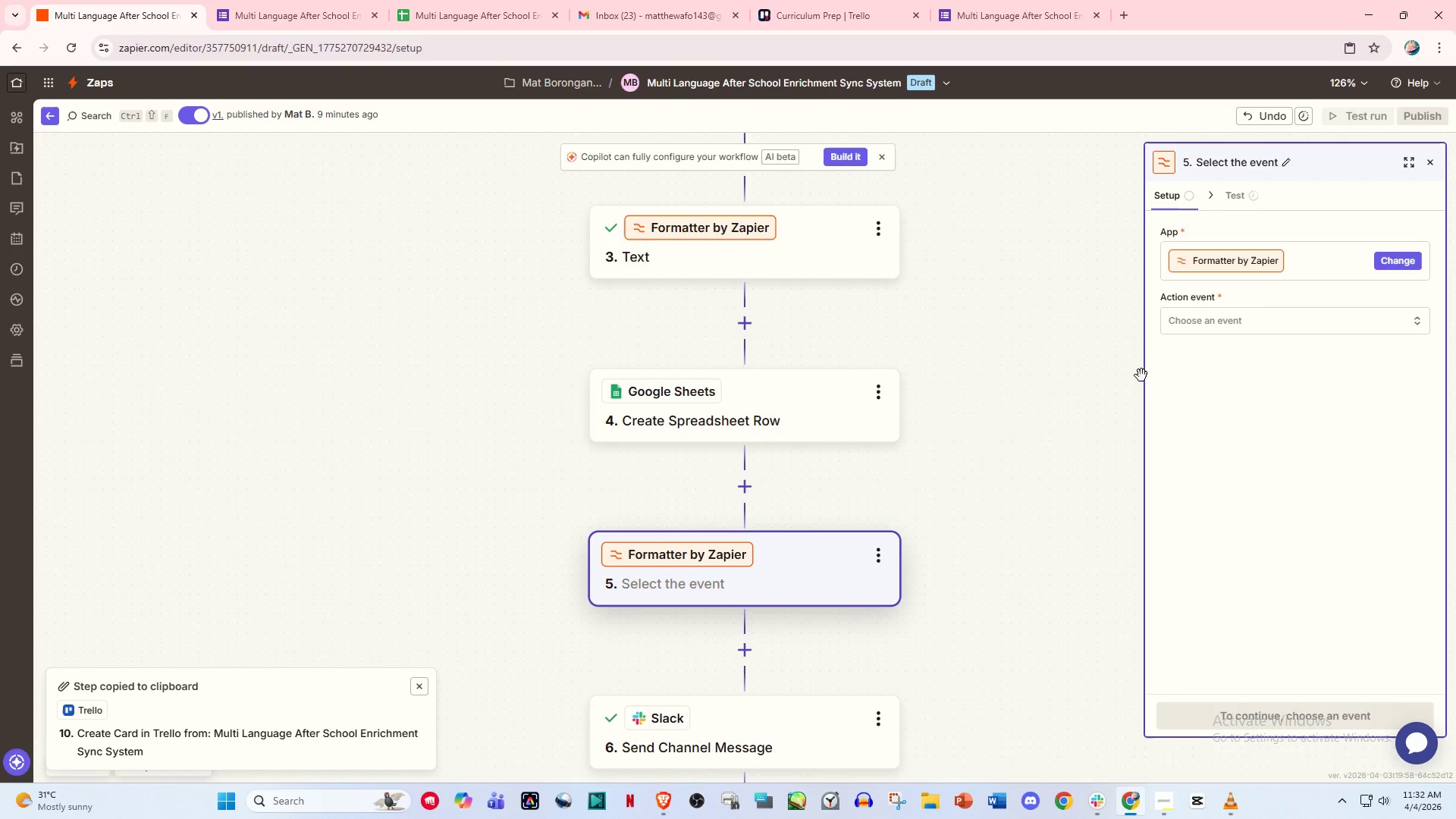 
left_click([1246, 326])
 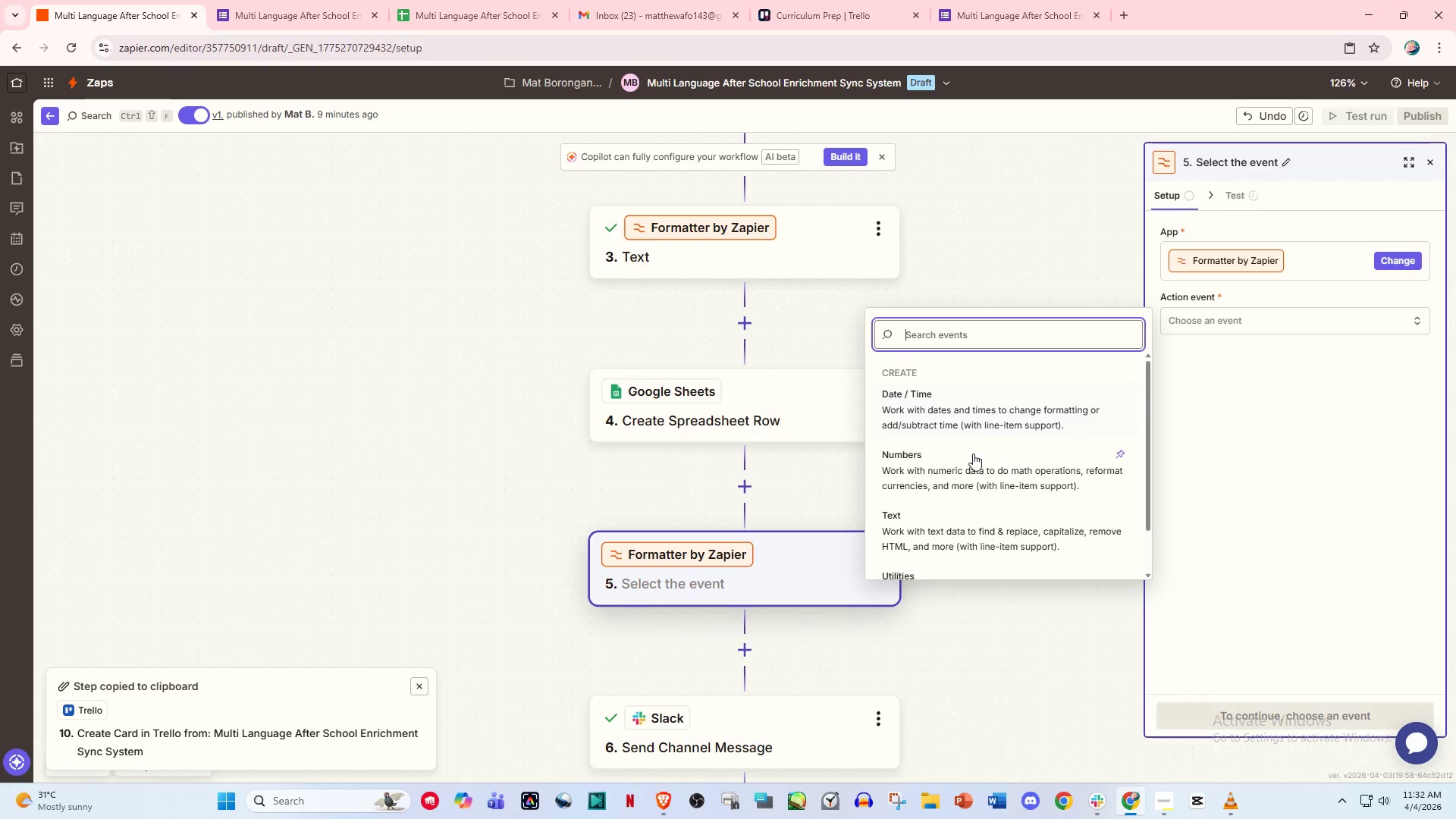 
scroll: coordinate [977, 469], scroll_direction: down, amount: 2.0
 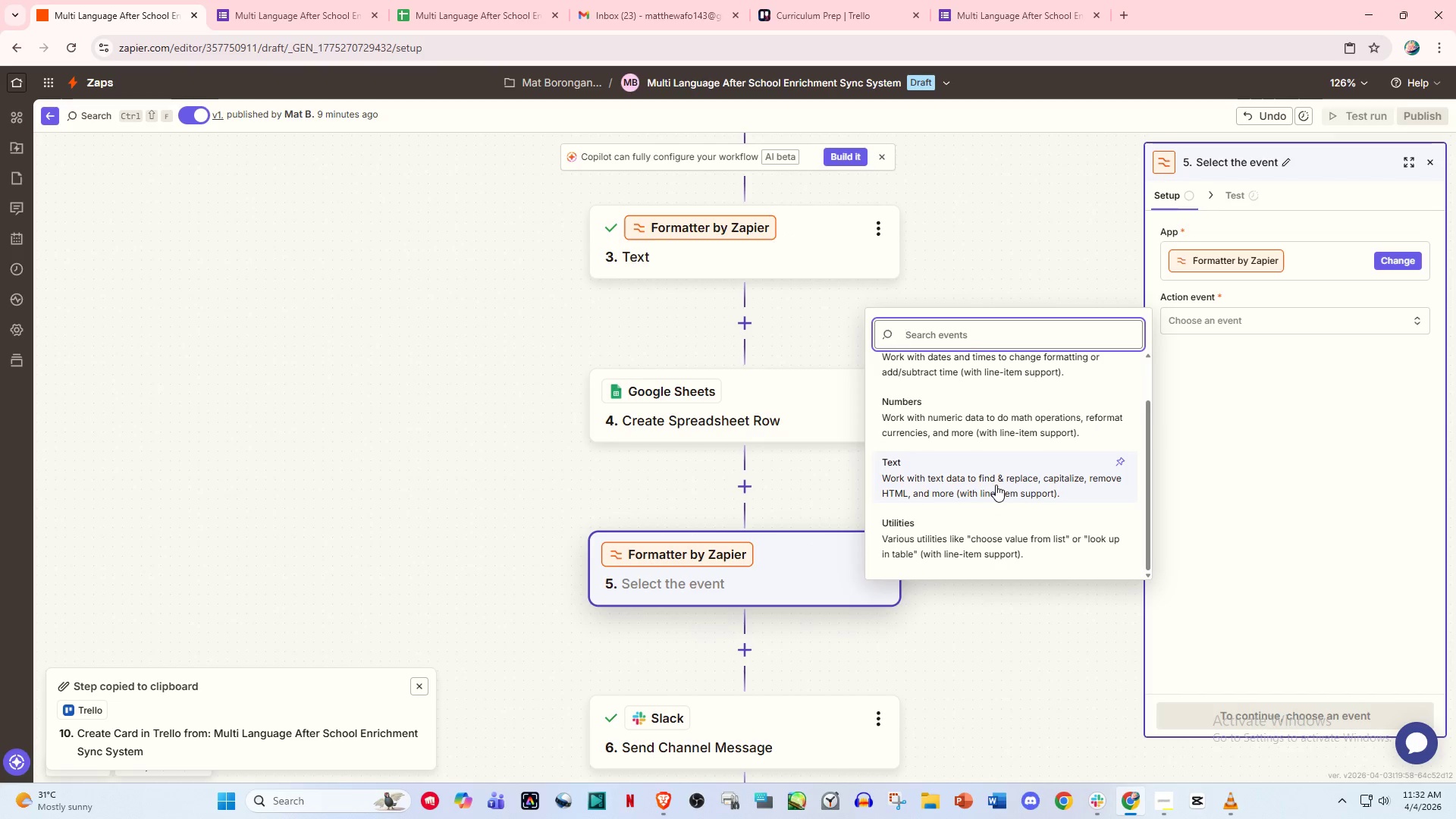 
left_click([1003, 485])
 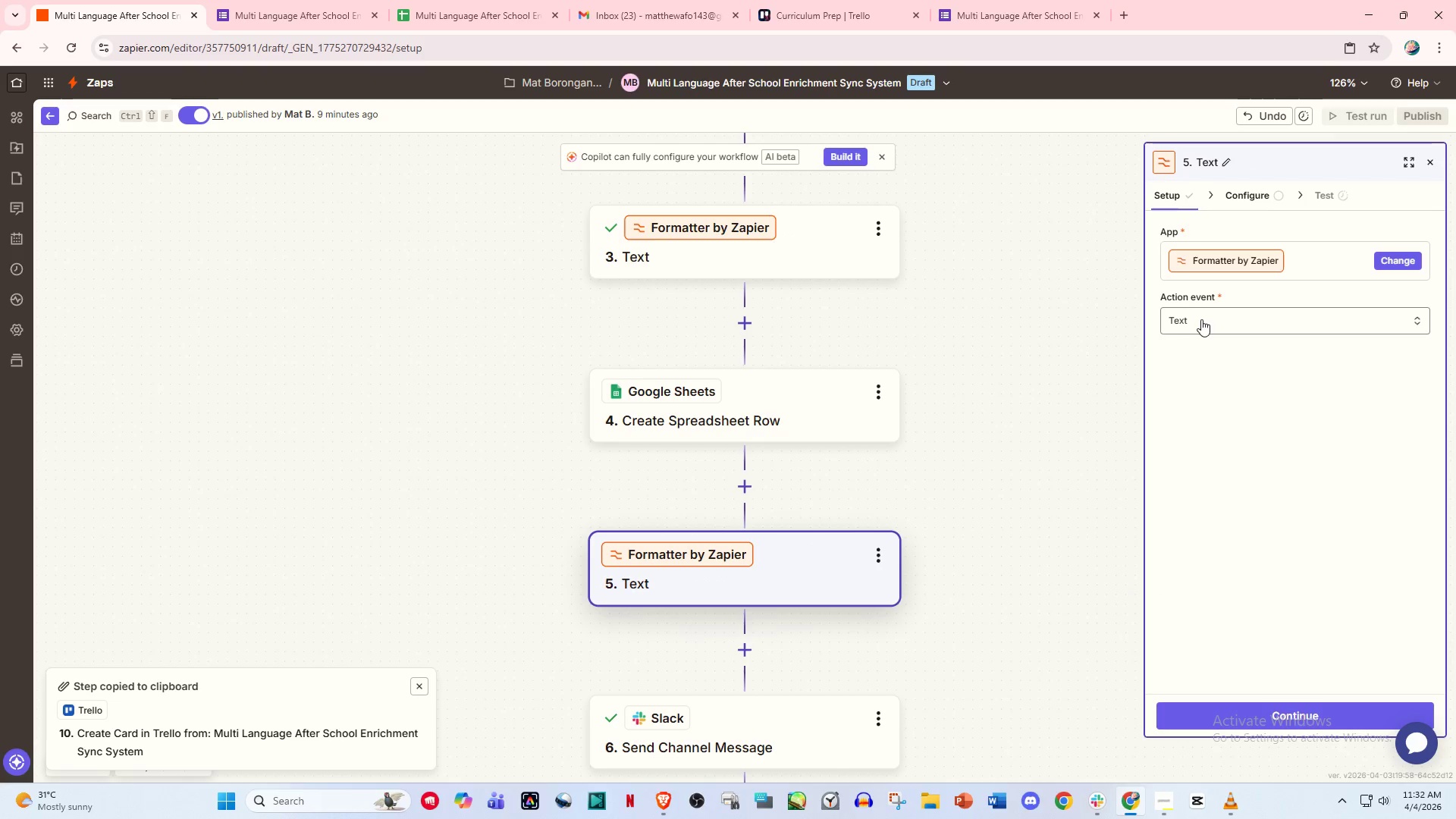 
left_click([1276, 726])
 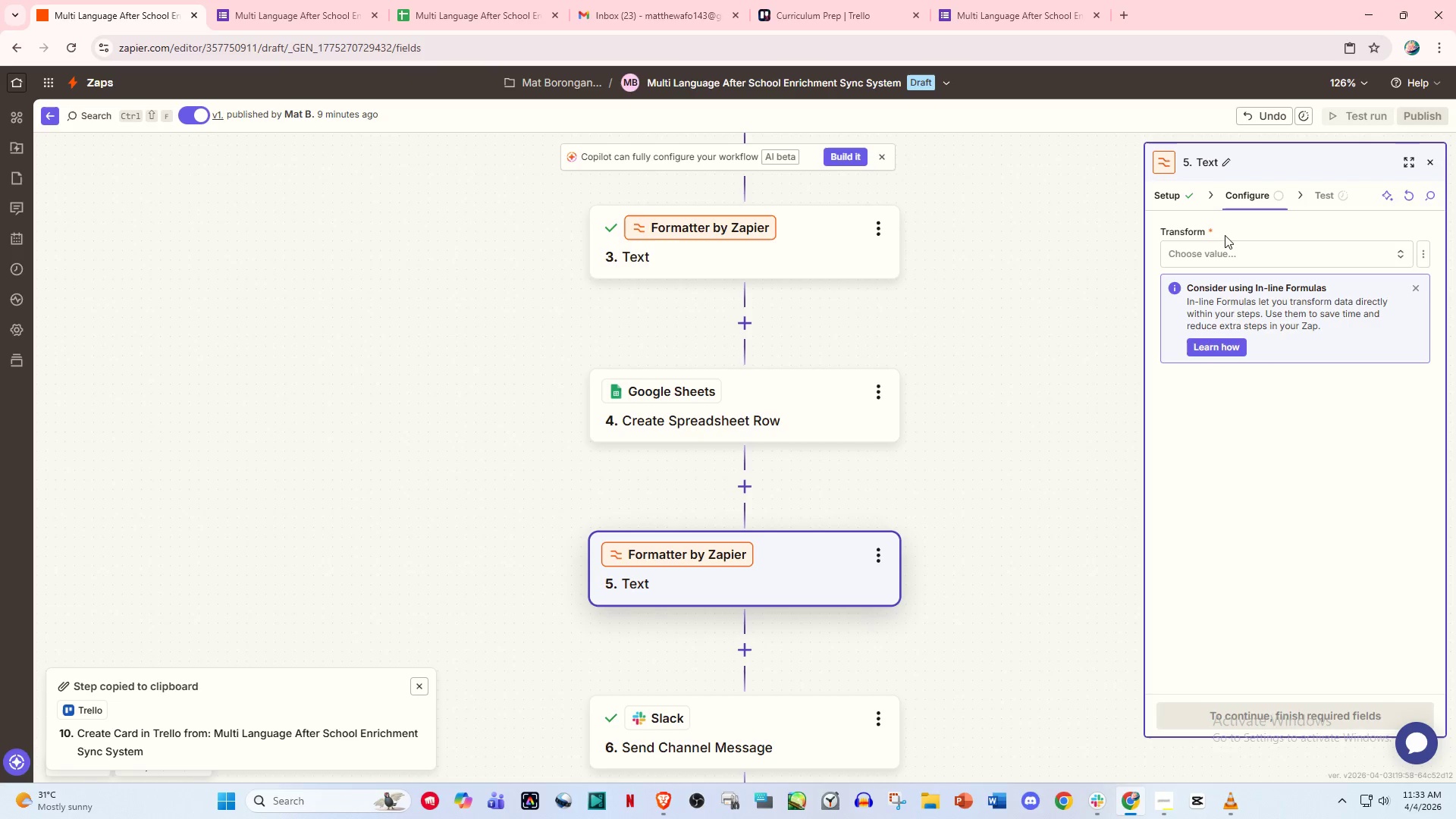 
left_click([1219, 253])
 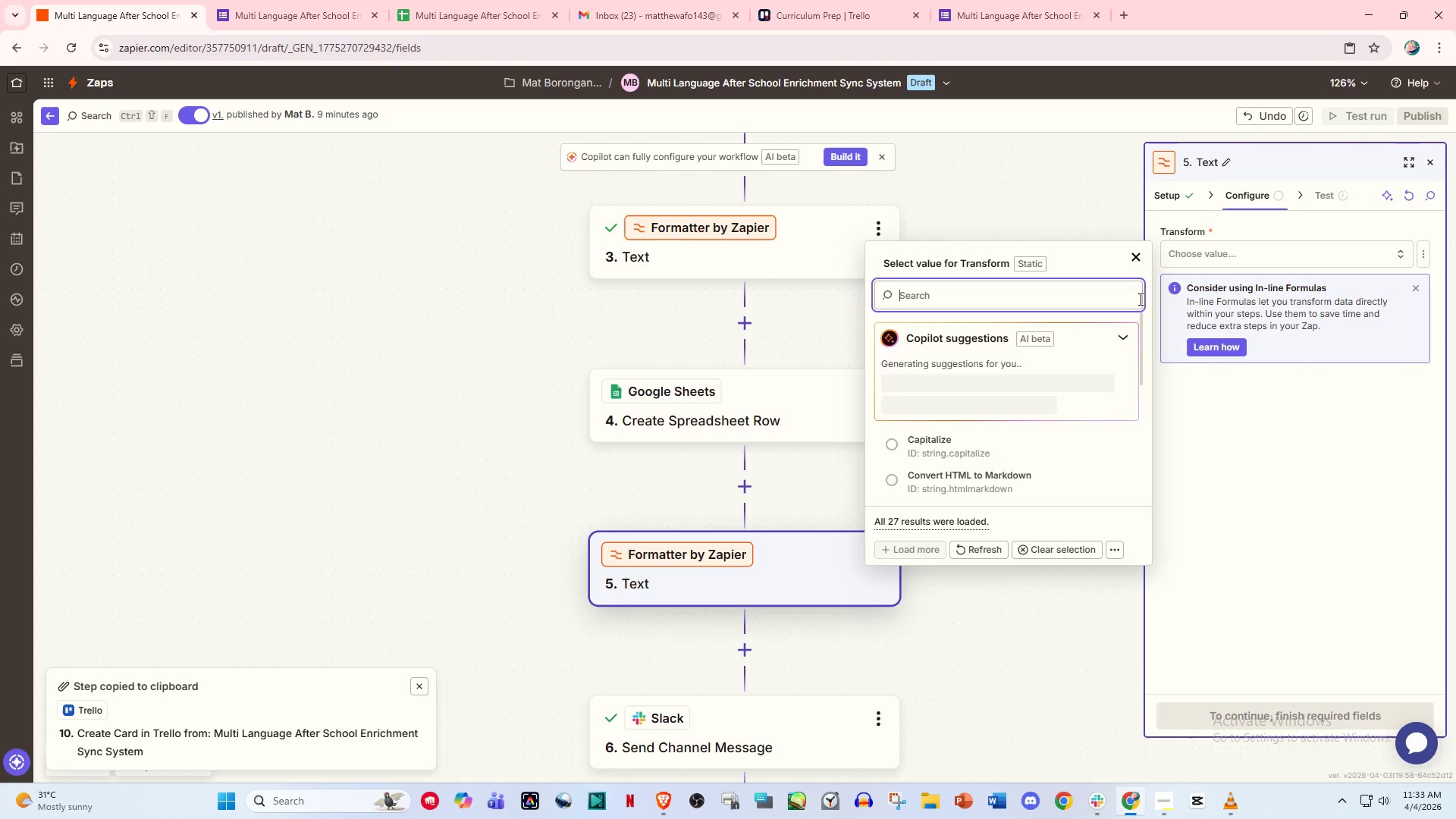 
mouse_move([1118, 345])
 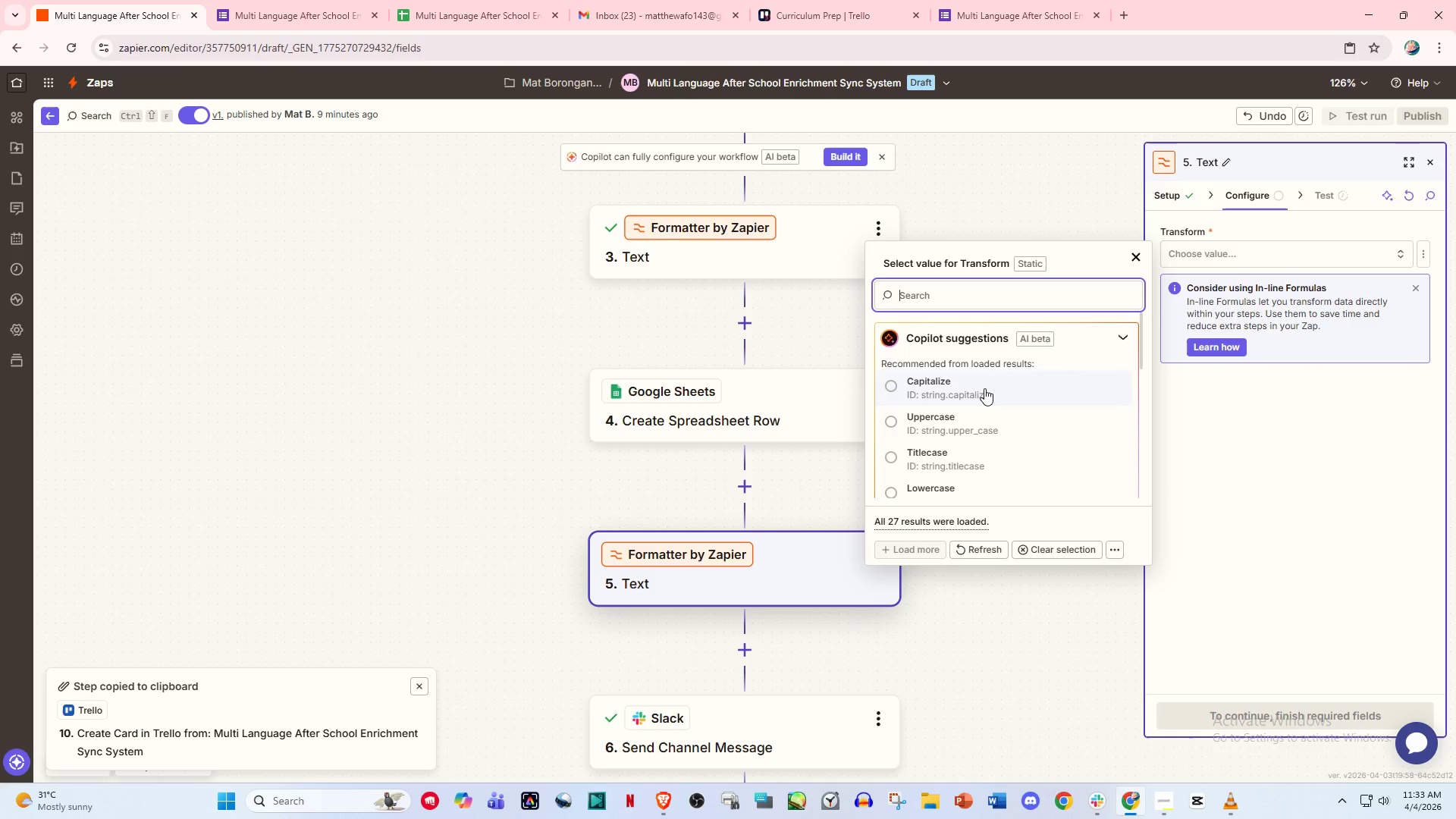 
scroll: coordinate [984, 390], scroll_direction: down, amount: 2.0
 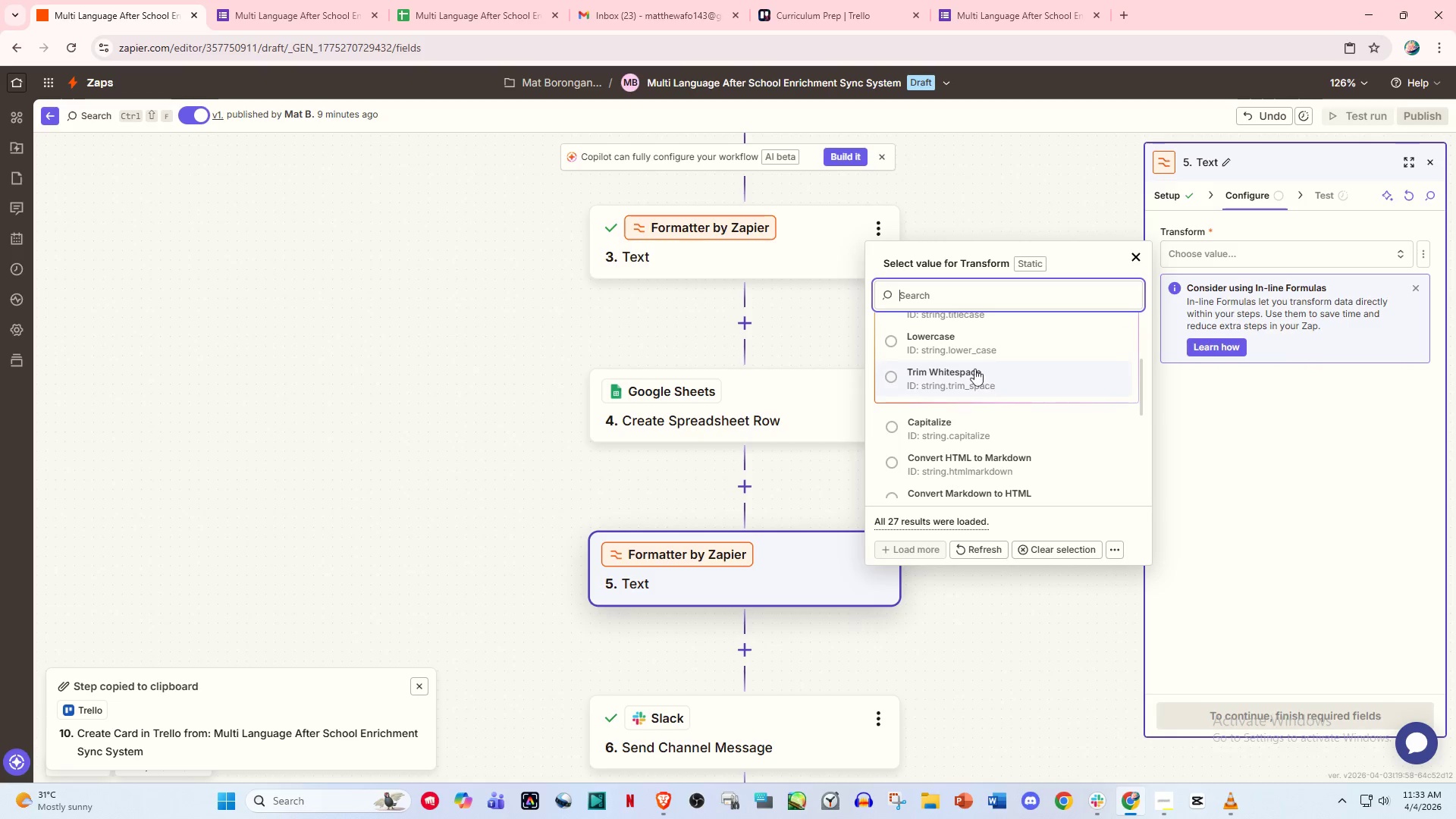 
scroll: coordinate [962, 349], scroll_direction: up, amount: 1.0
 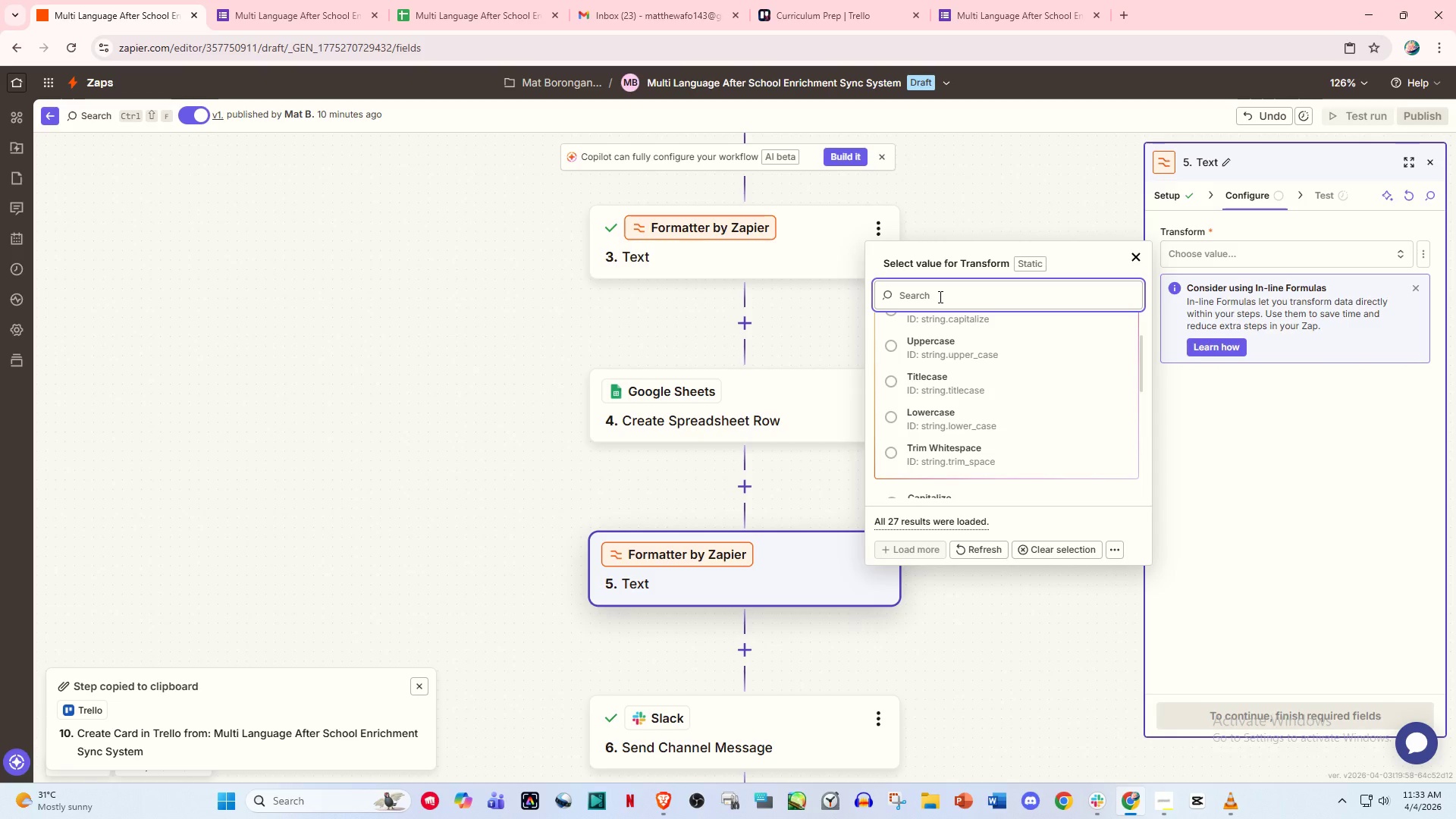 
type(append)
key(Backspace)
key(Backspace)
key(Backspace)
key(Backspace)
key(Backspace)
key(Backspace)
type(re)
 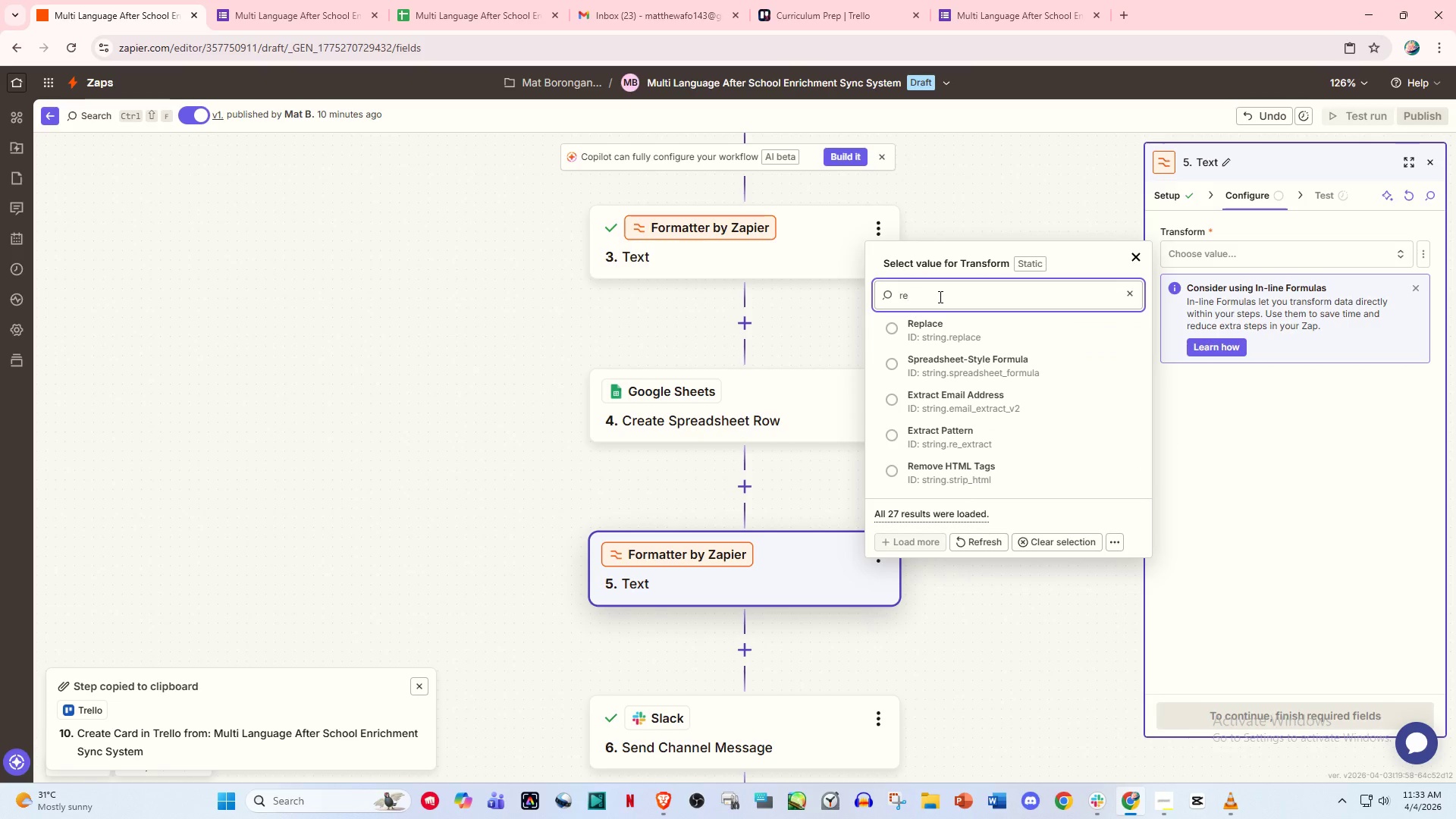 
left_click([983, 337])
 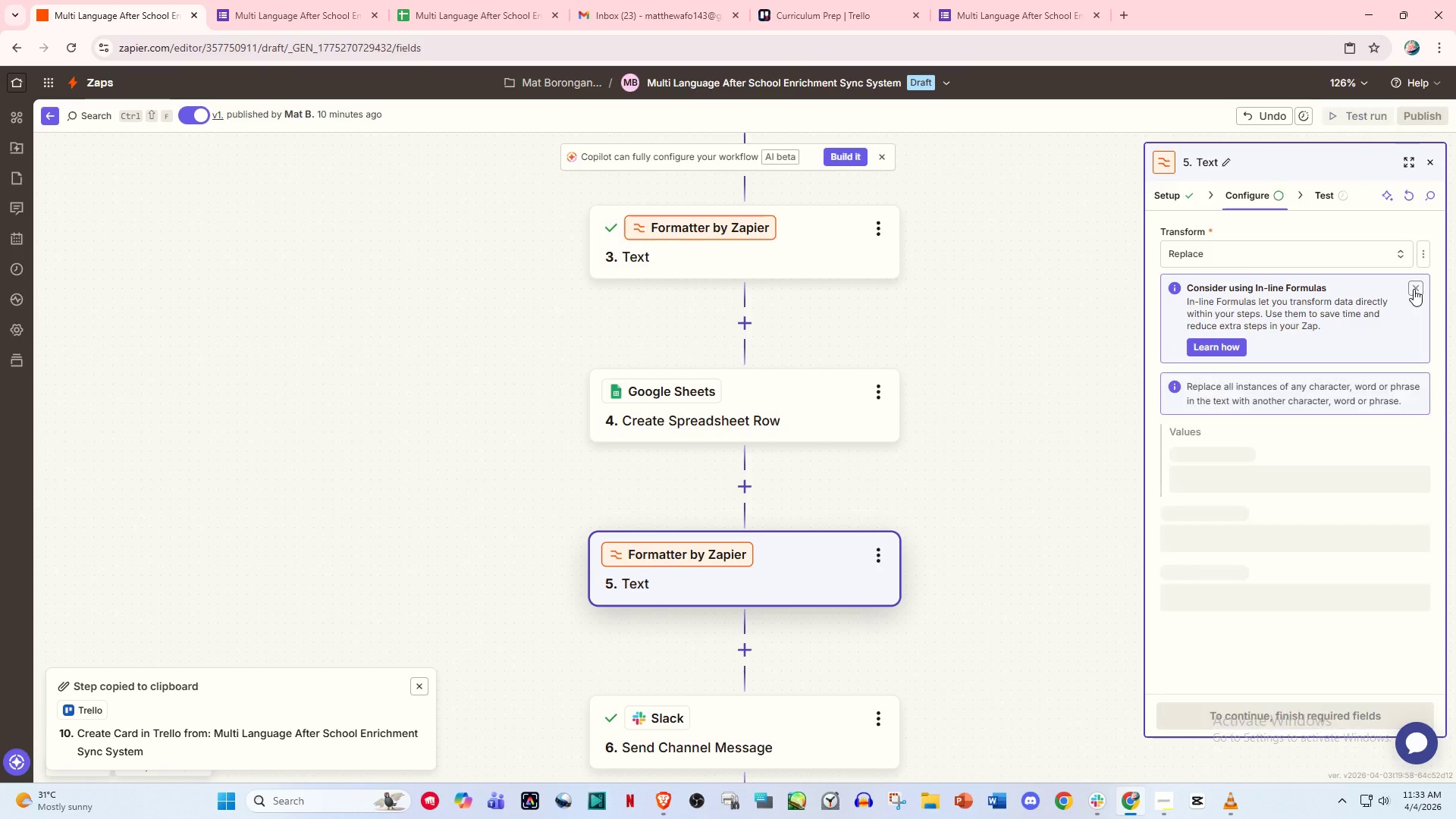 
left_click([1414, 289])
 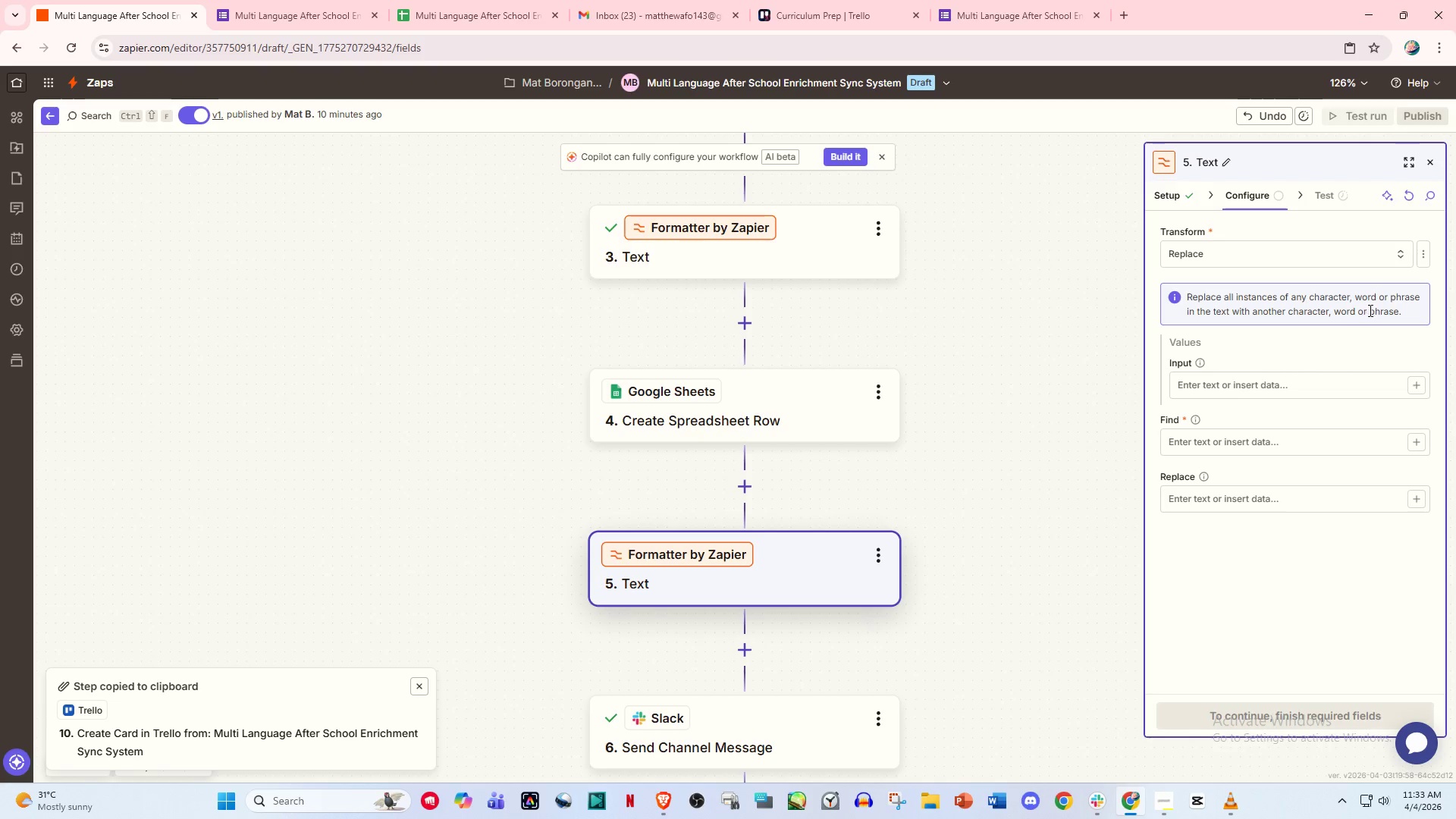 
wait(5.52)
 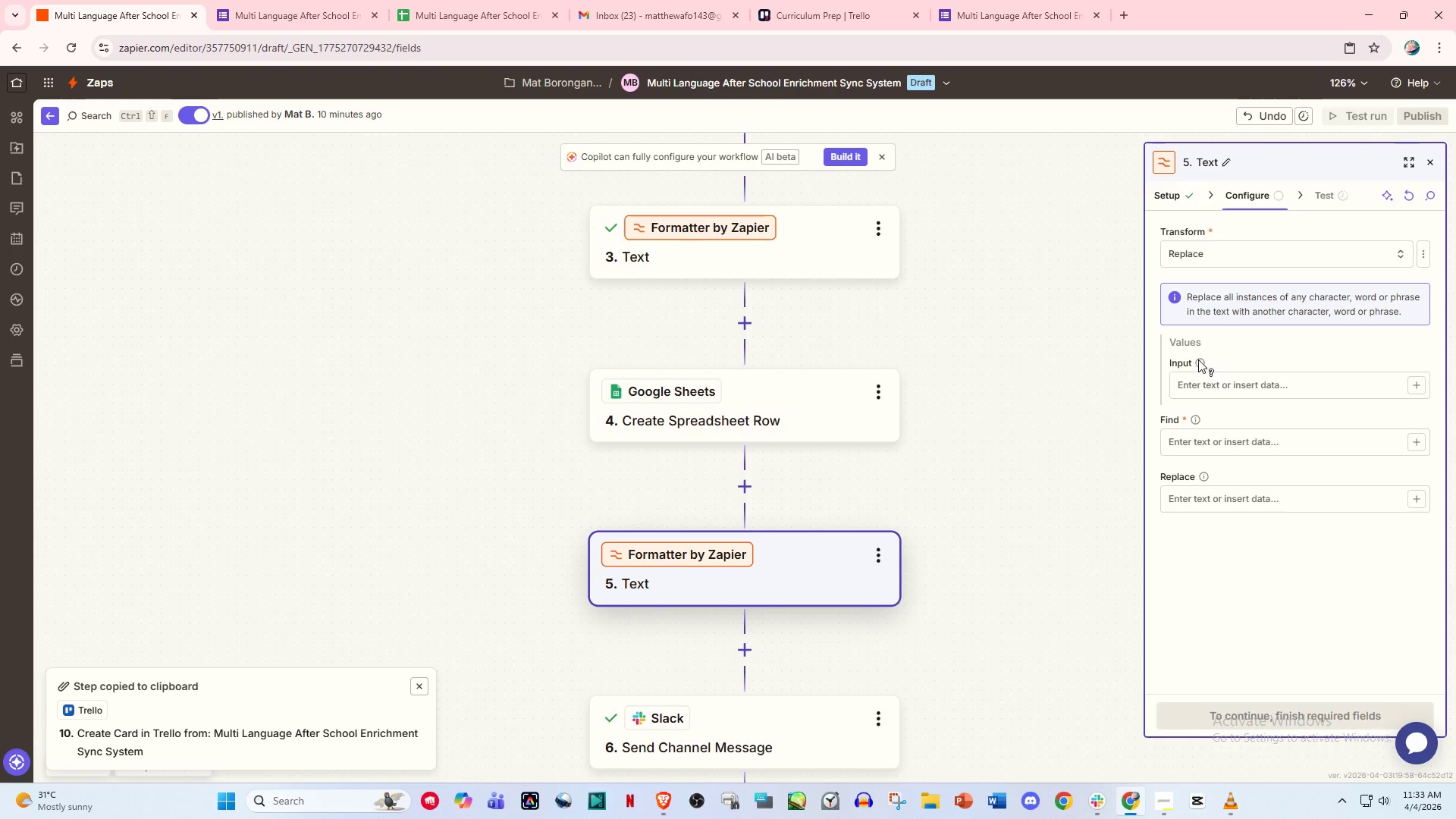 
left_click([1200, 366])
 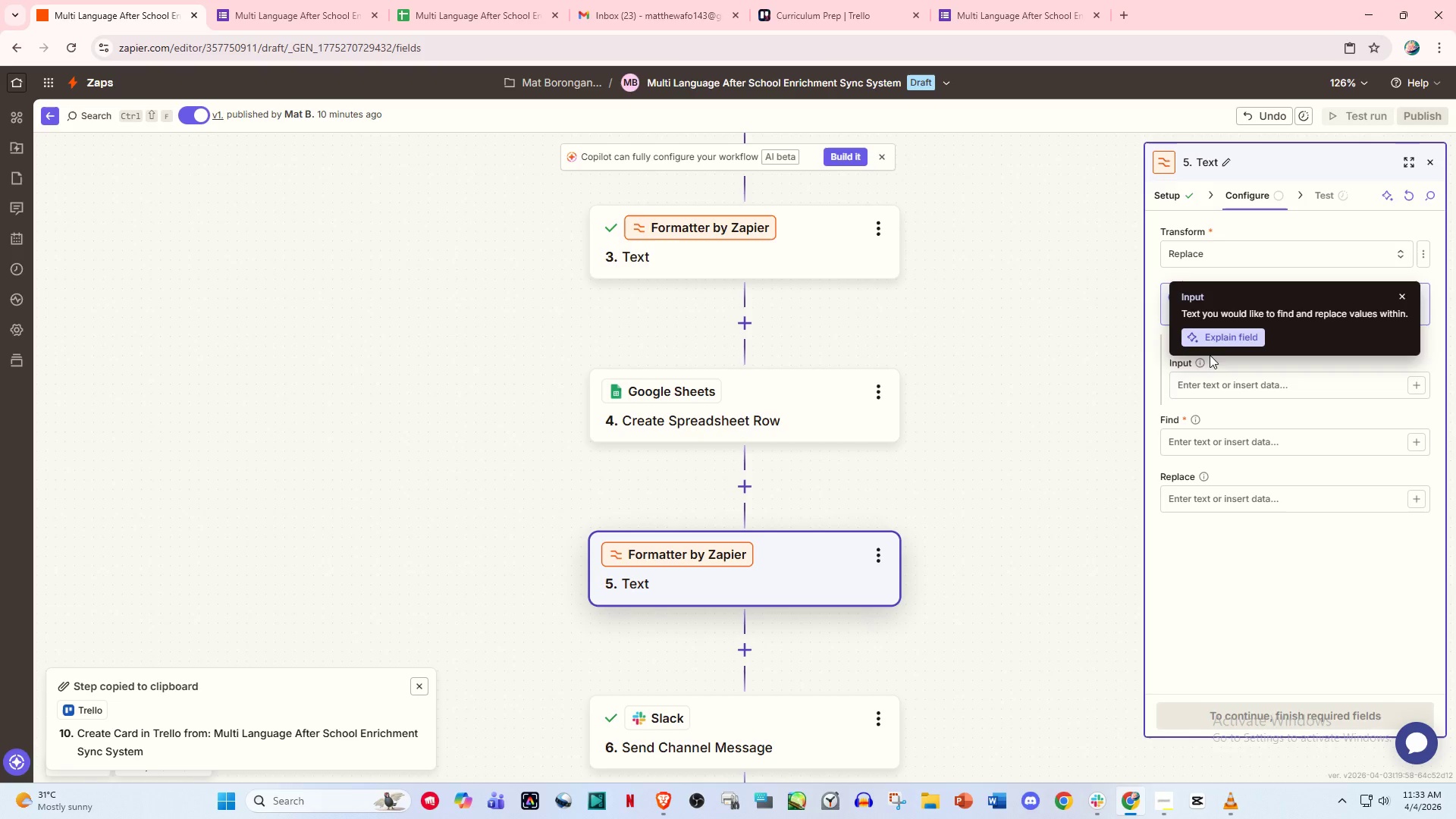 
left_click([1228, 333])
 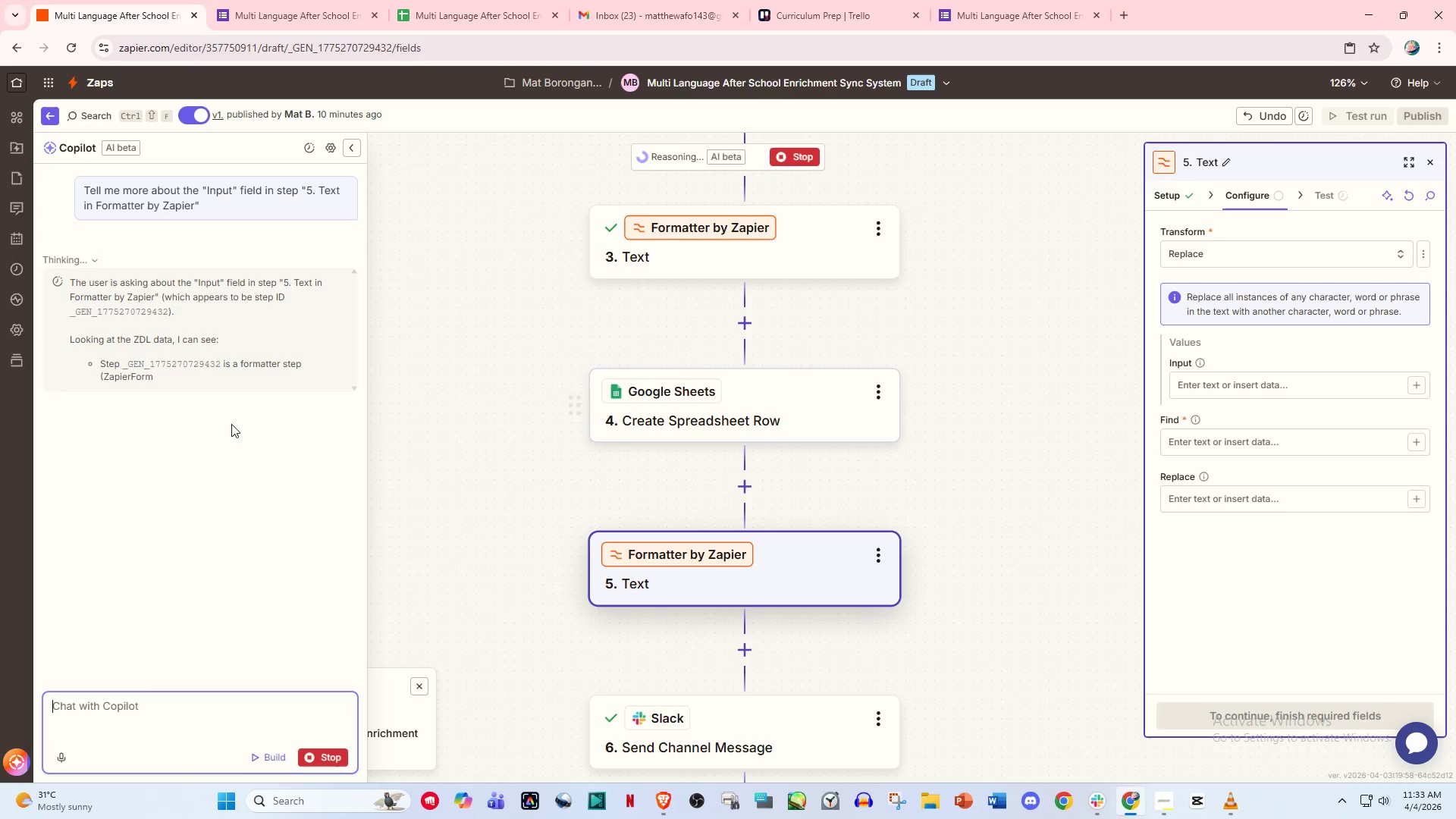 
wait(6.09)
 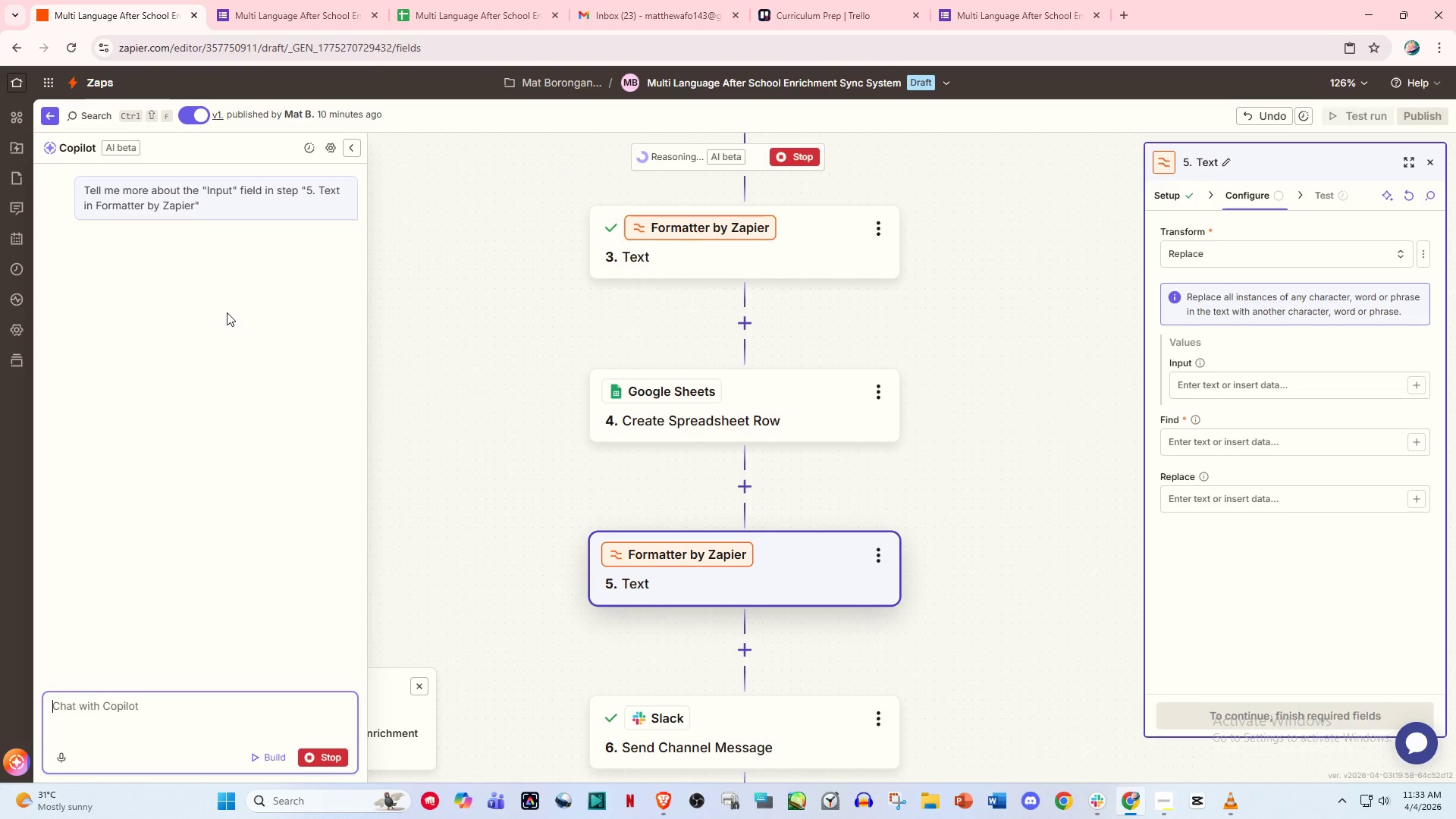 
scroll: coordinate [221, 305], scroll_direction: up, amount: 23.0
 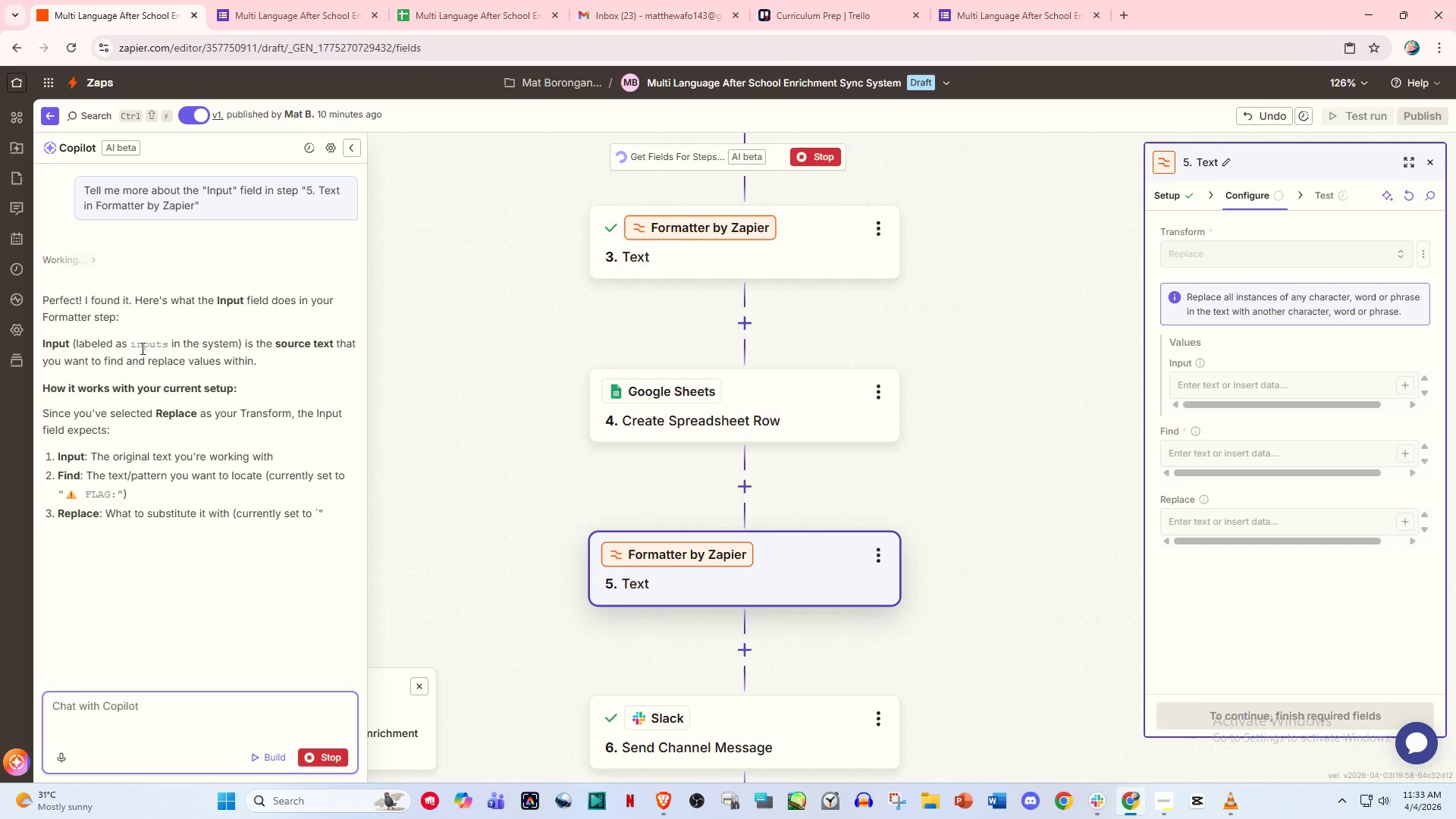 
wait(7.12)
 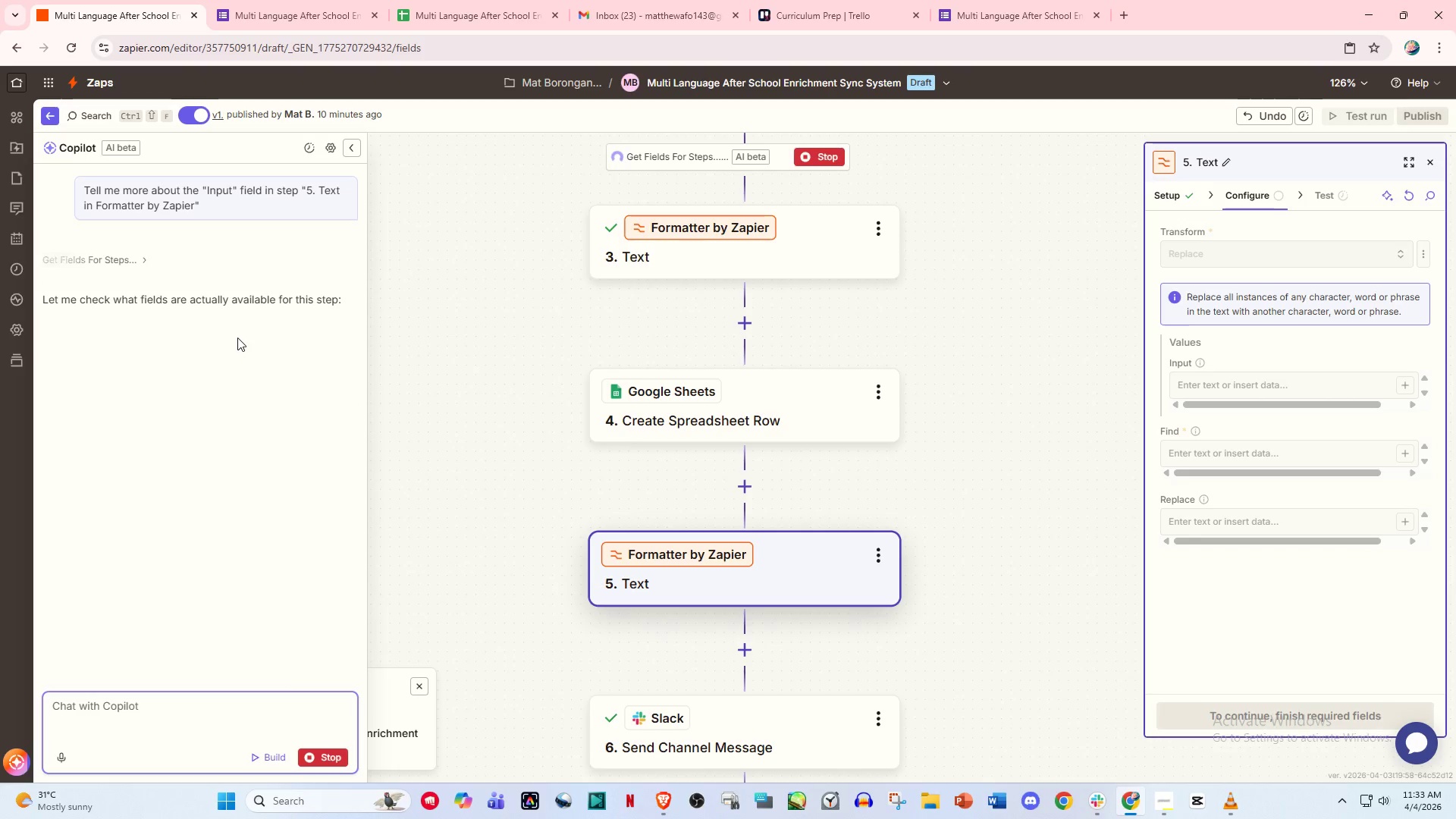 
scroll: coordinate [155, 312], scroll_direction: up, amount: 1.0
 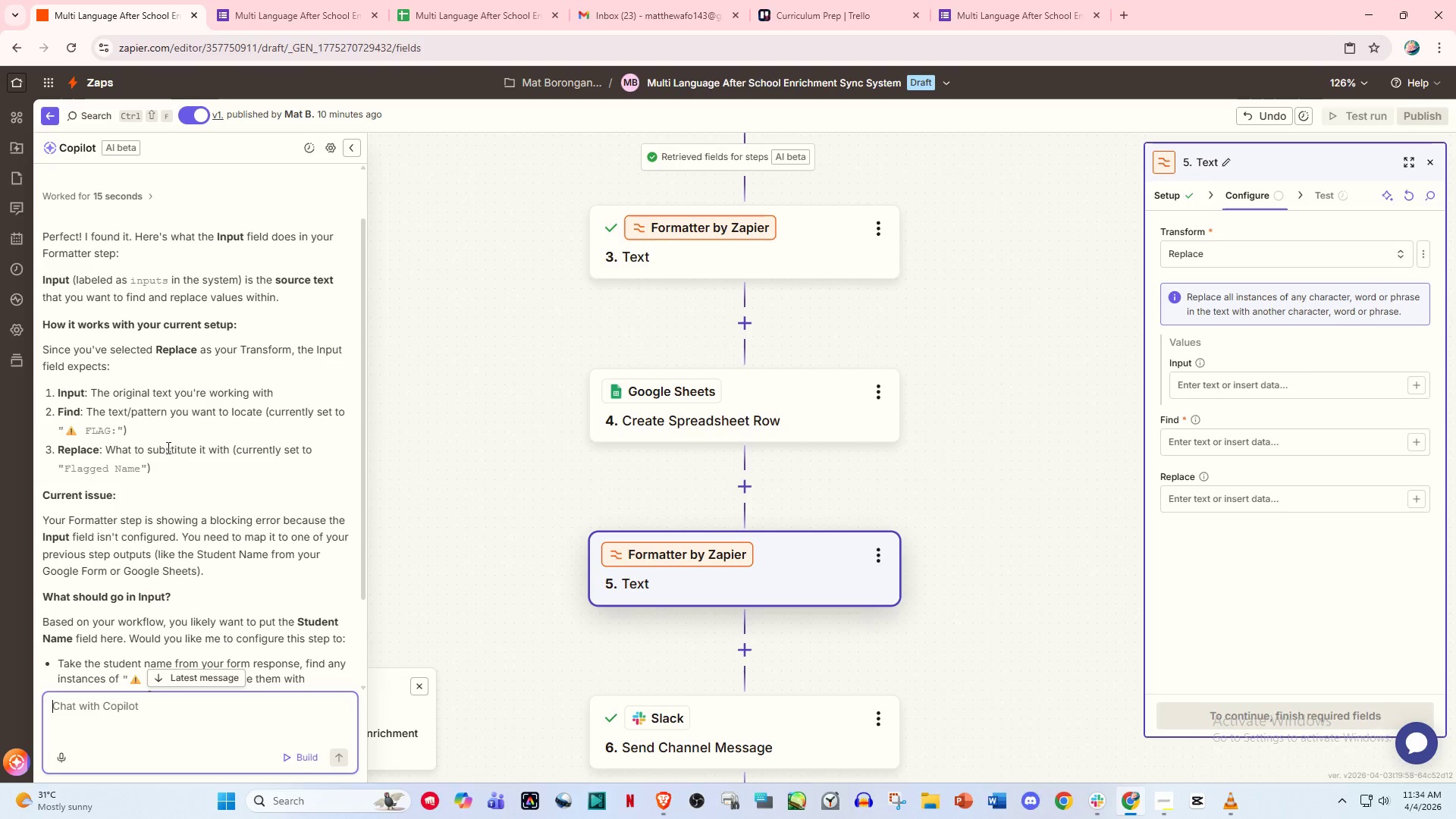 
wait(21.92)
 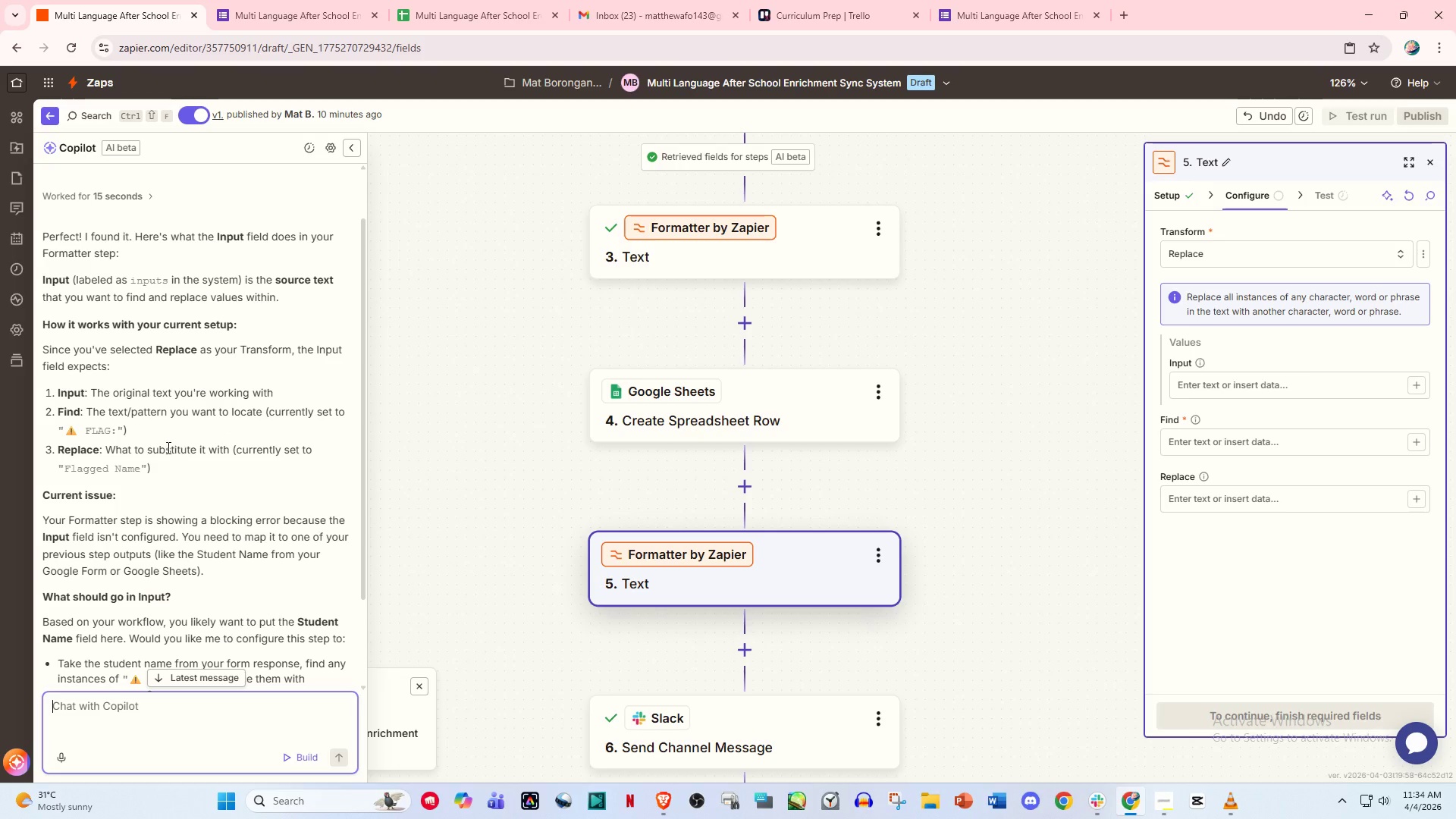 
left_click([1268, 396])
 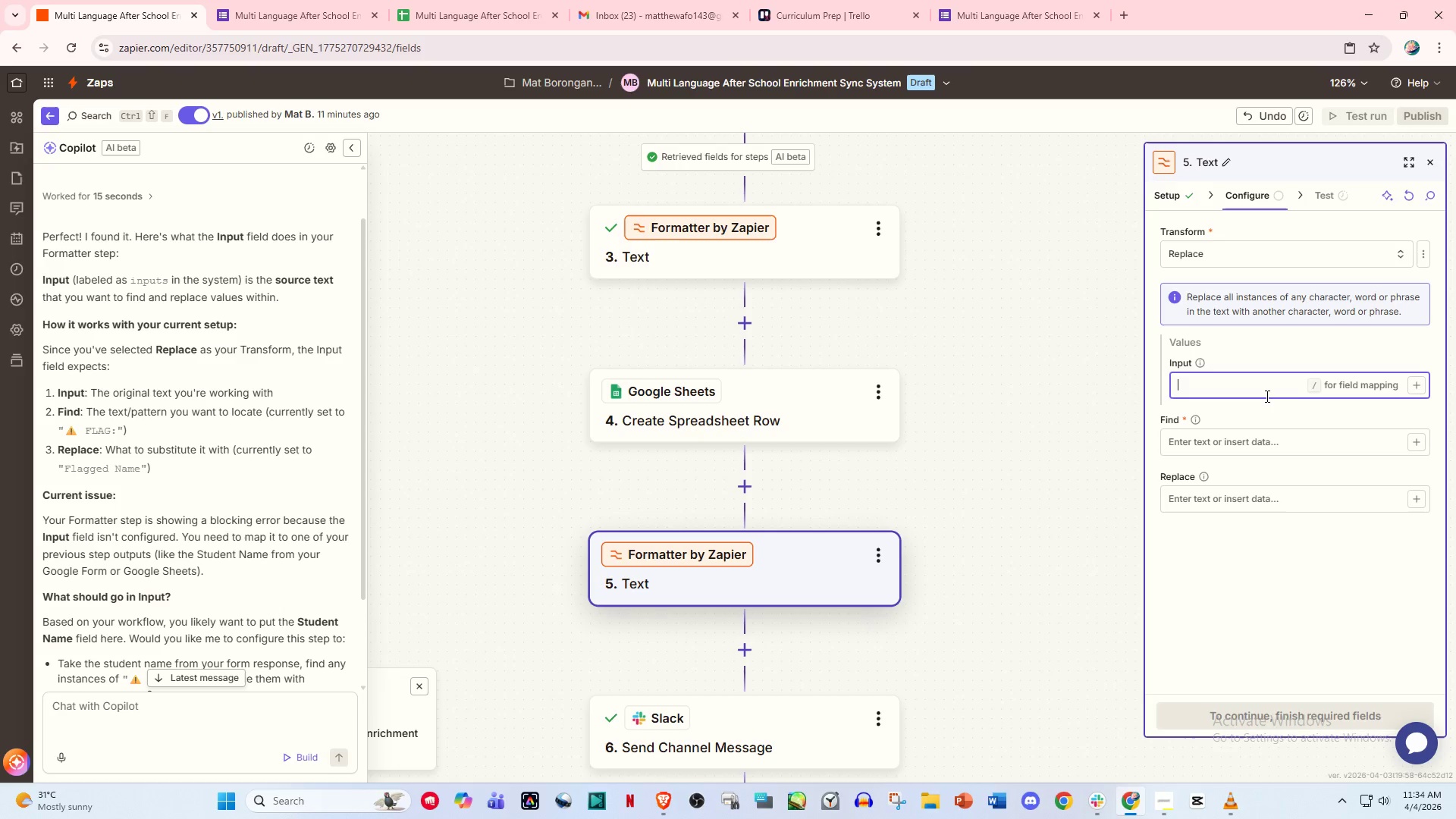 
wait(14.53)
 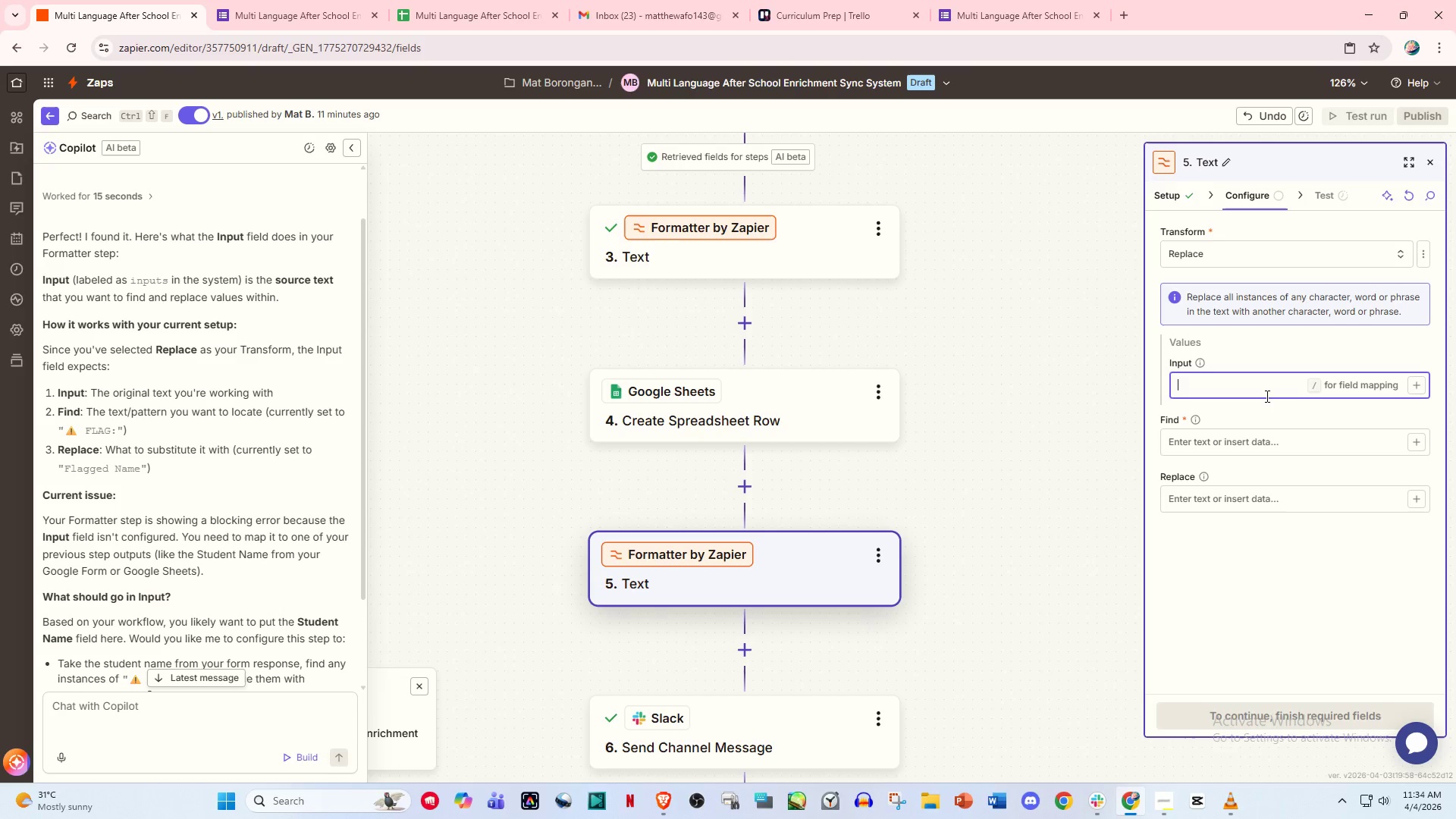 
left_click([1204, 502])
 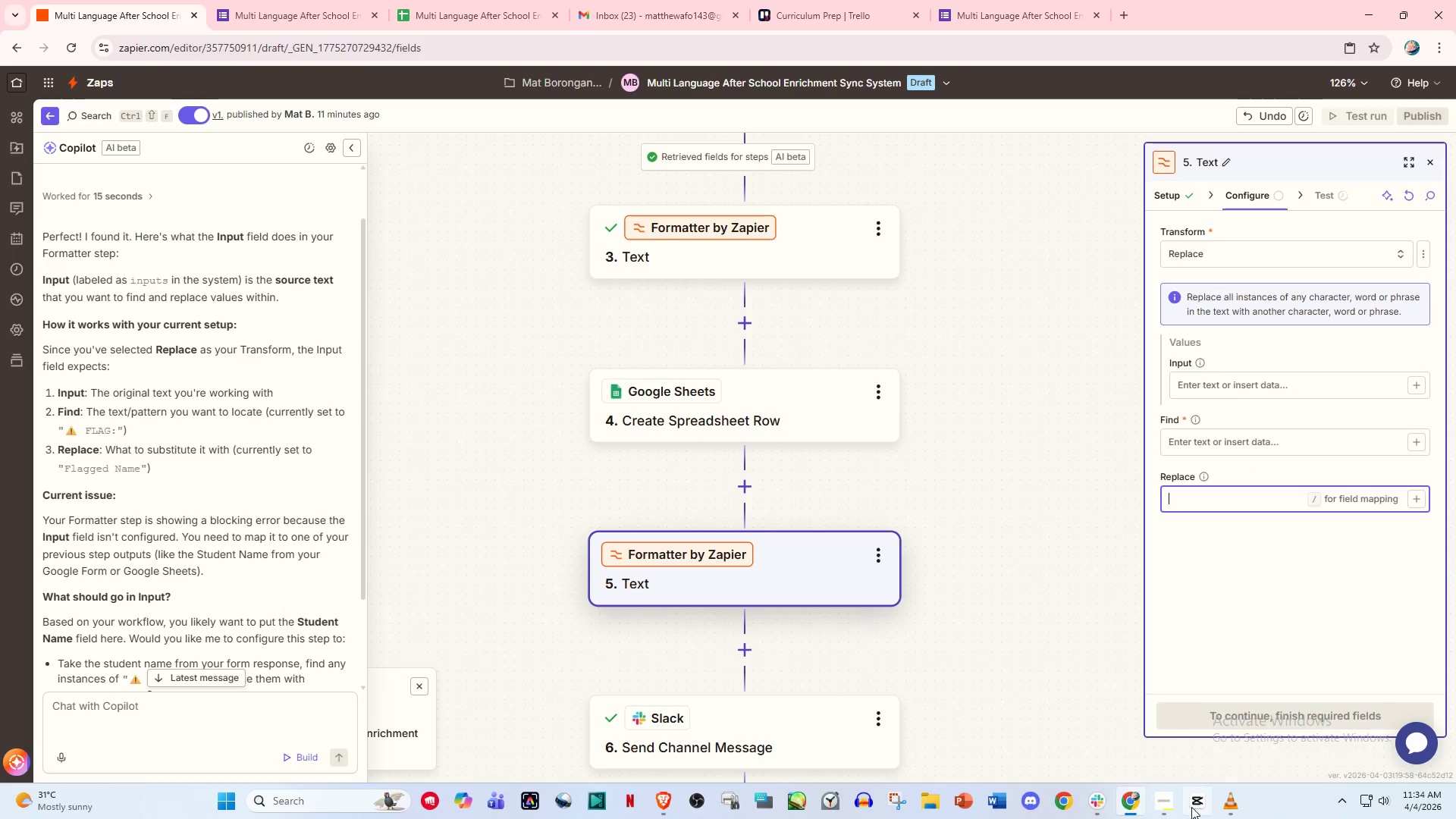 
left_click([1166, 811])